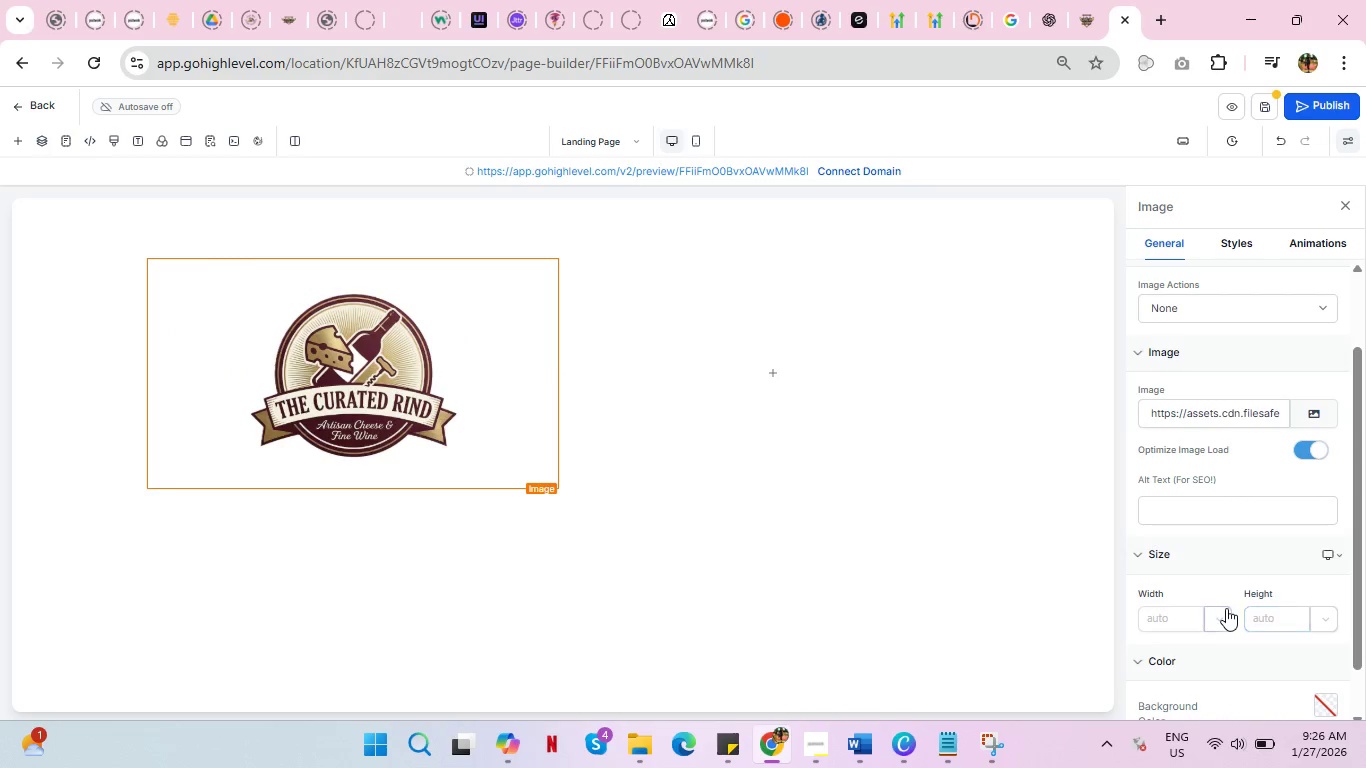 
left_click([1226, 615])
 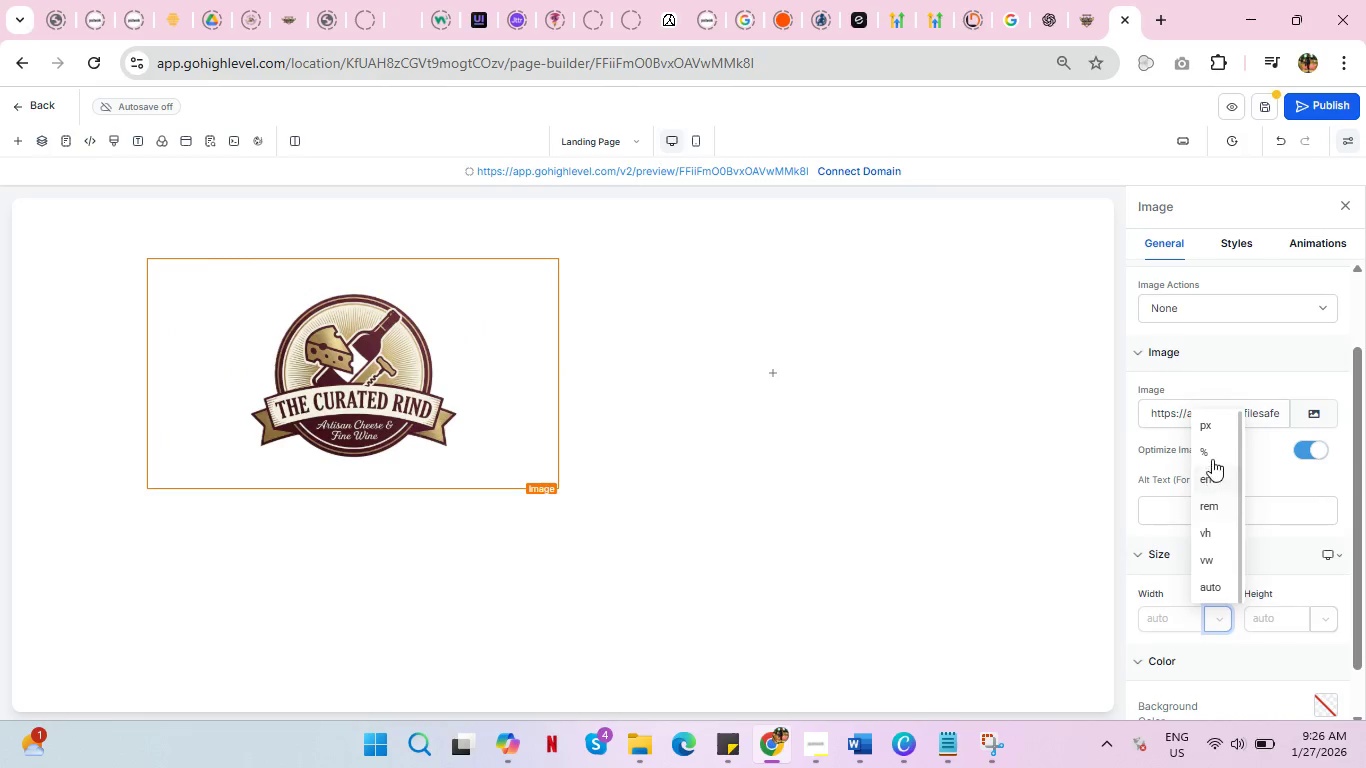 
left_click([1212, 450])
 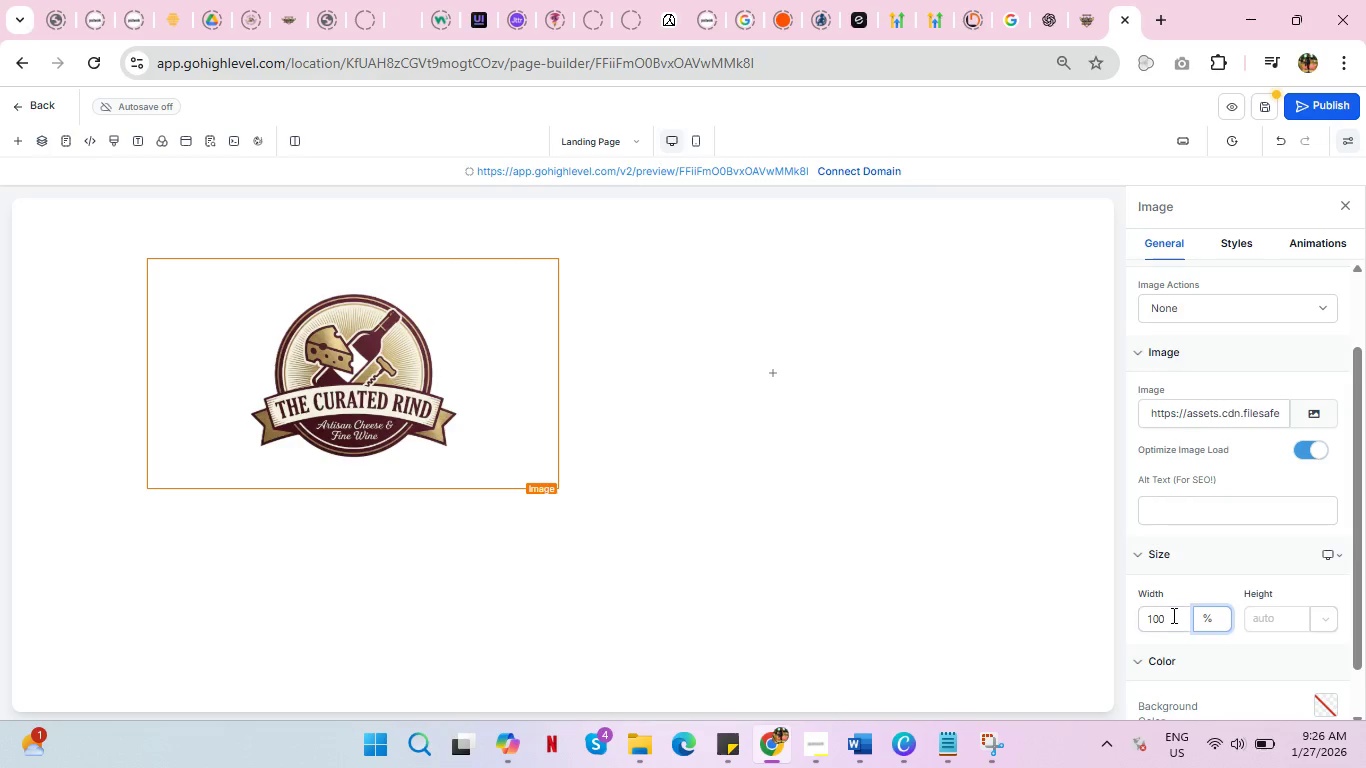 
left_click_drag(start_coordinate=[1172, 614], to_coordinate=[1138, 620])
 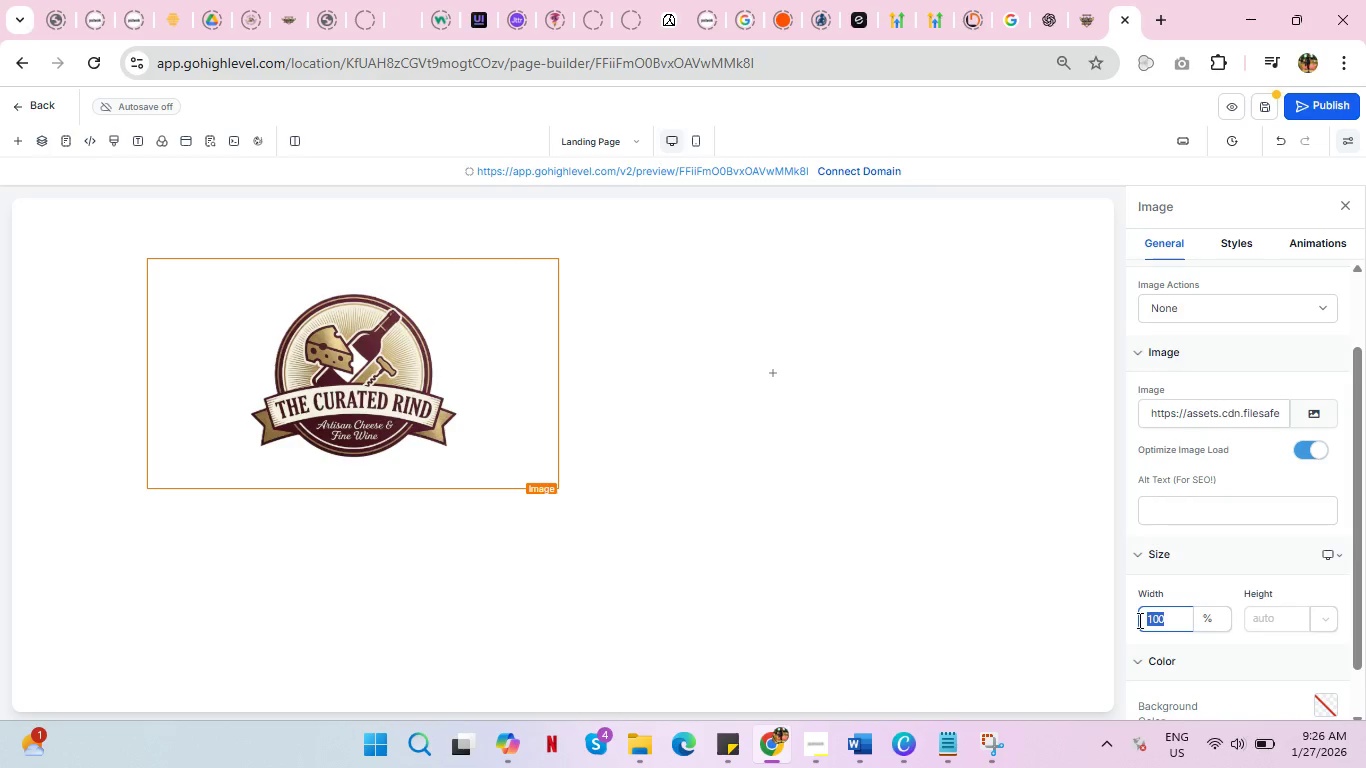 
type(35)
 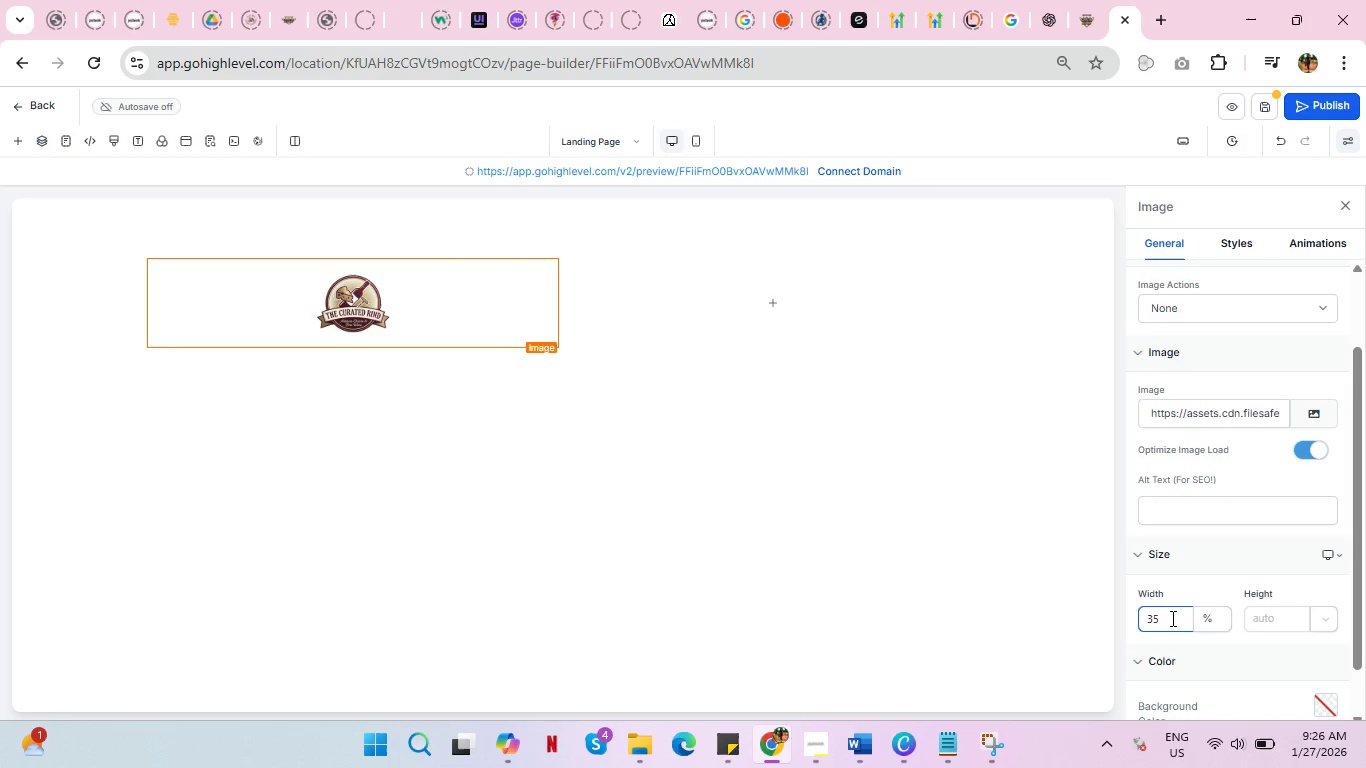 
scroll: coordinate [1269, 628], scroll_direction: down, amount: 5.0
 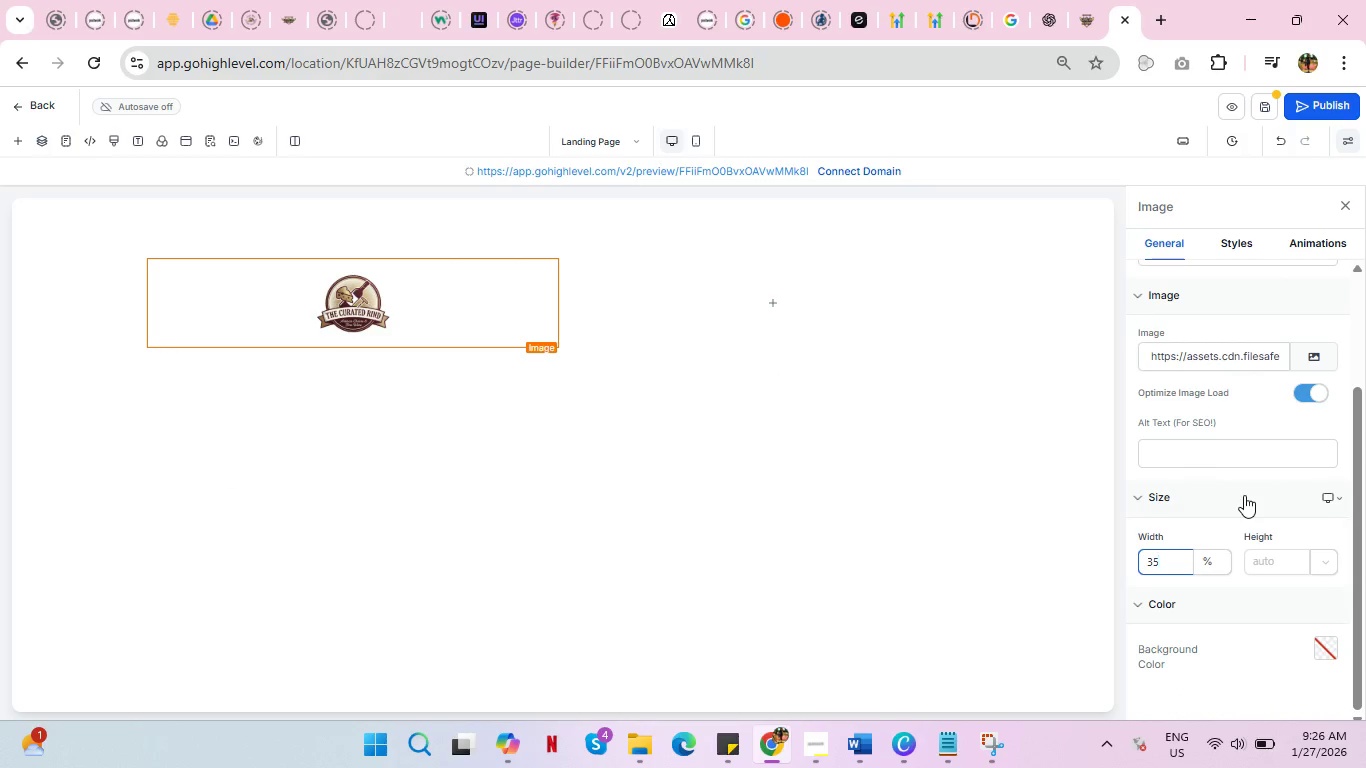 
scroll: coordinate [1240, 455], scroll_direction: up, amount: 7.0
 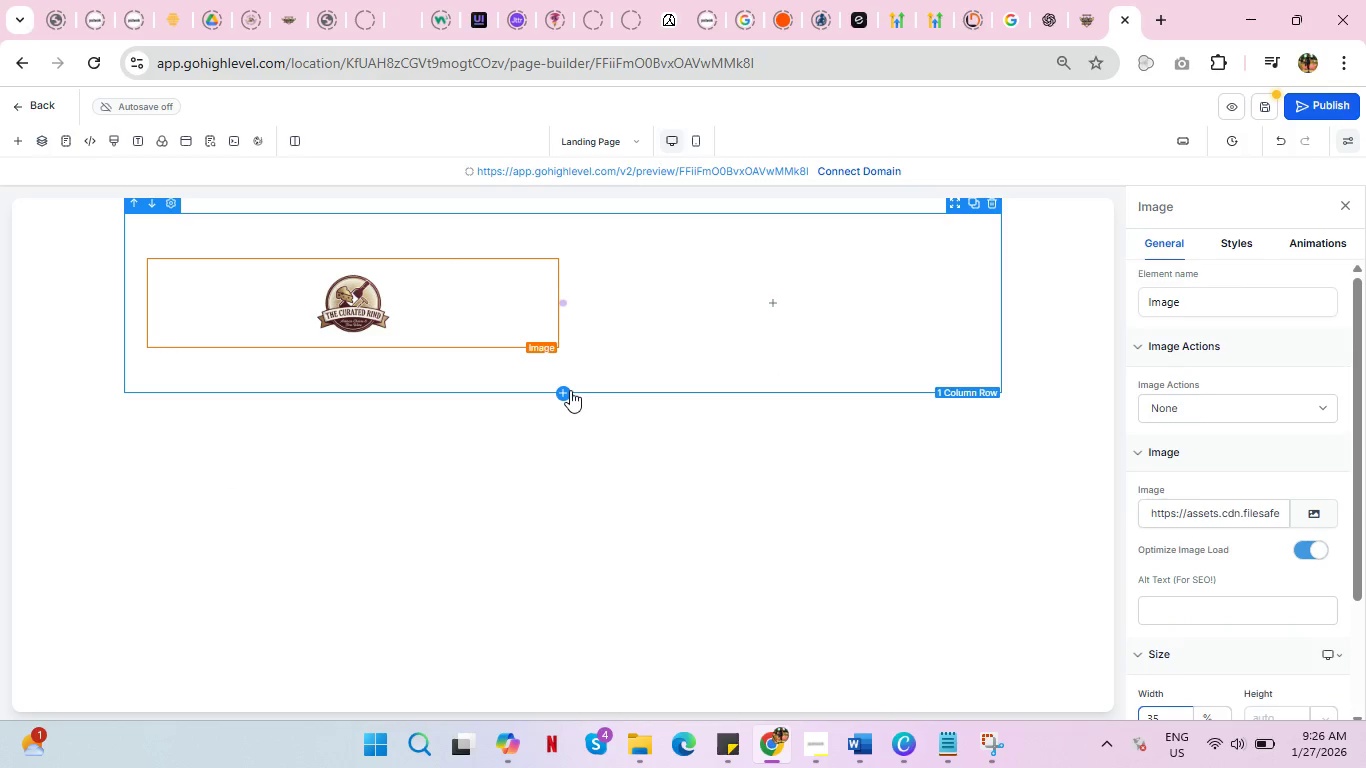 
left_click([562, 387])
 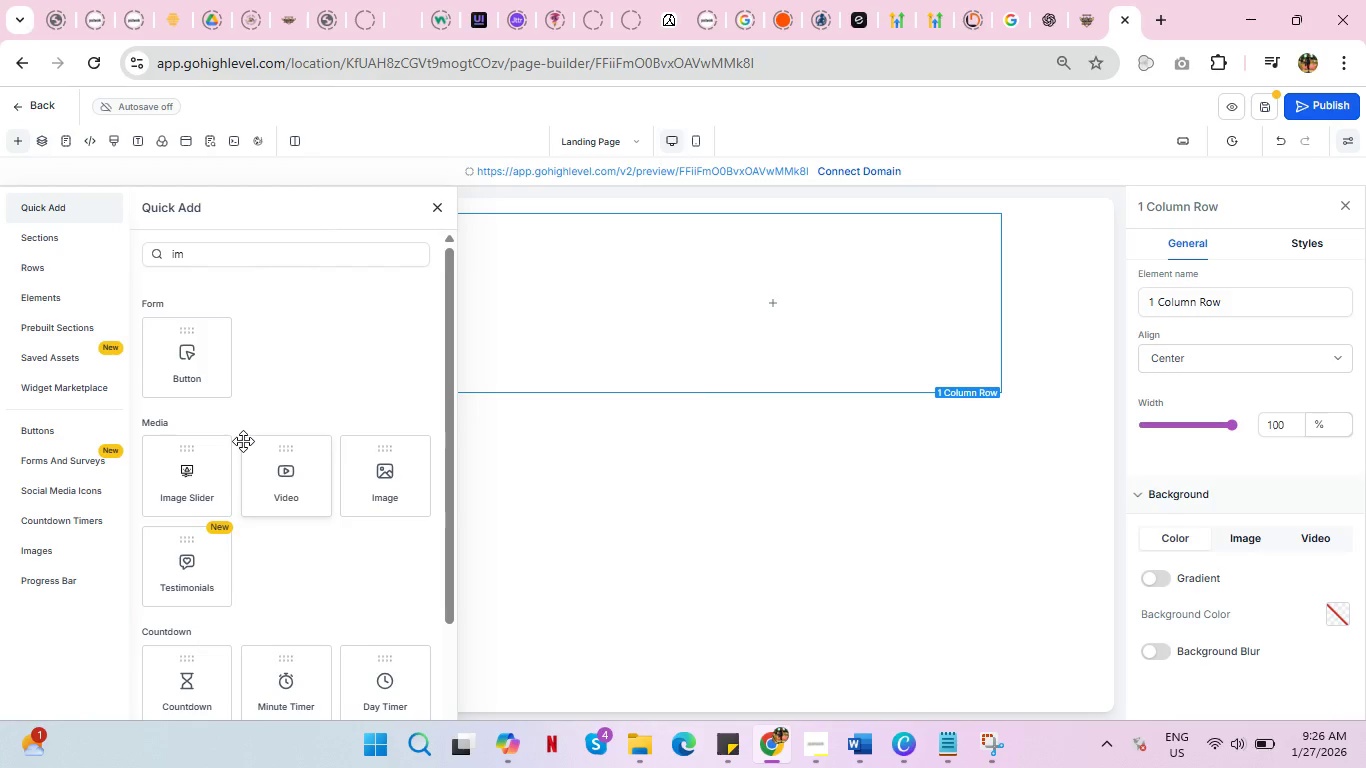 
scroll: coordinate [246, 498], scroll_direction: up, amount: 1.0
 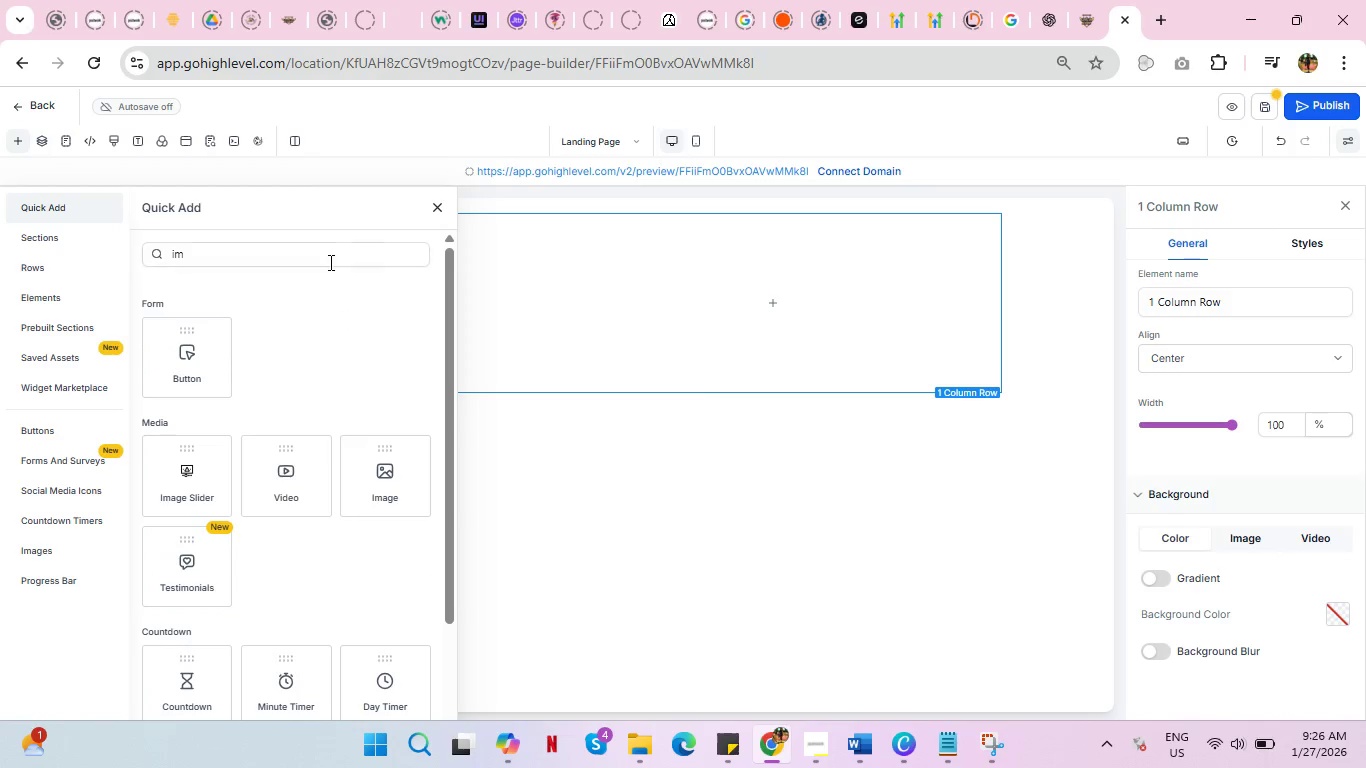 
left_click_drag(start_coordinate=[322, 262], to_coordinate=[162, 250])
 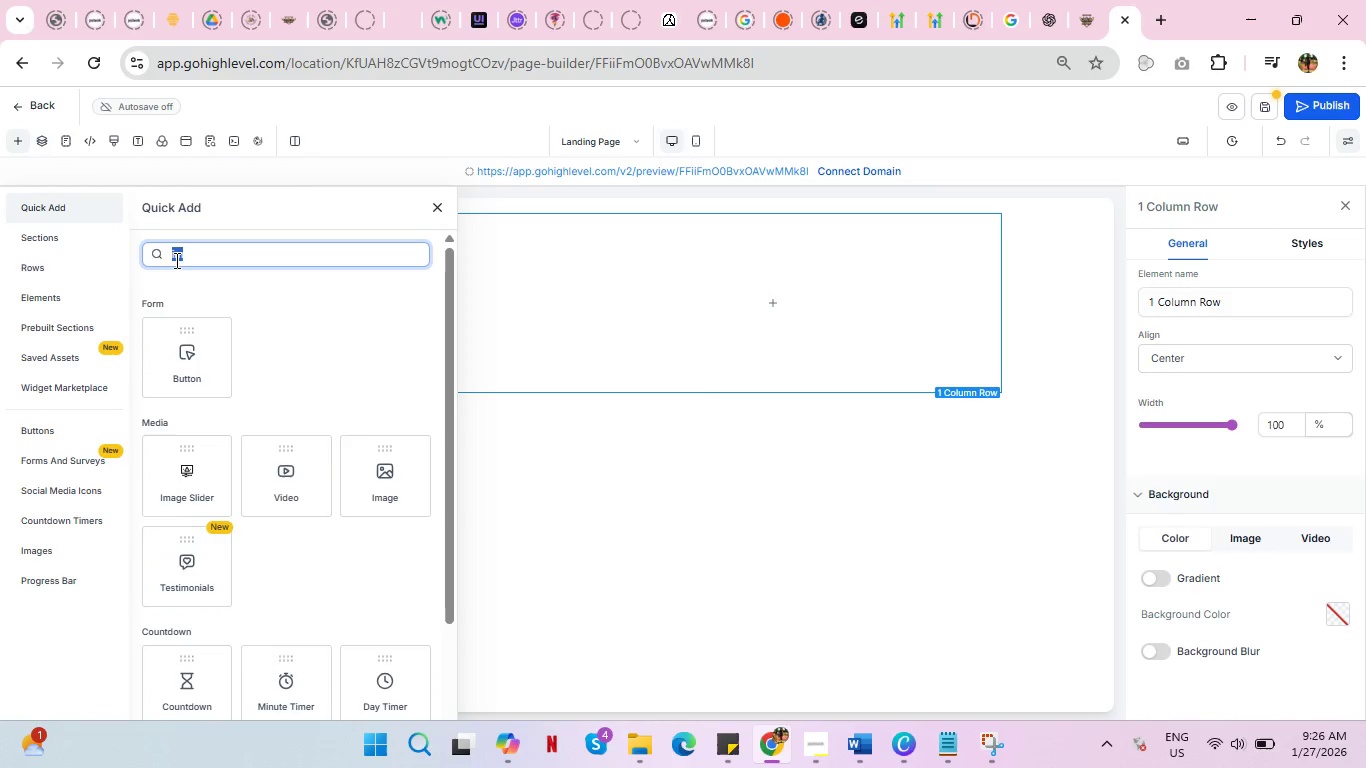 
key(Backspace)
 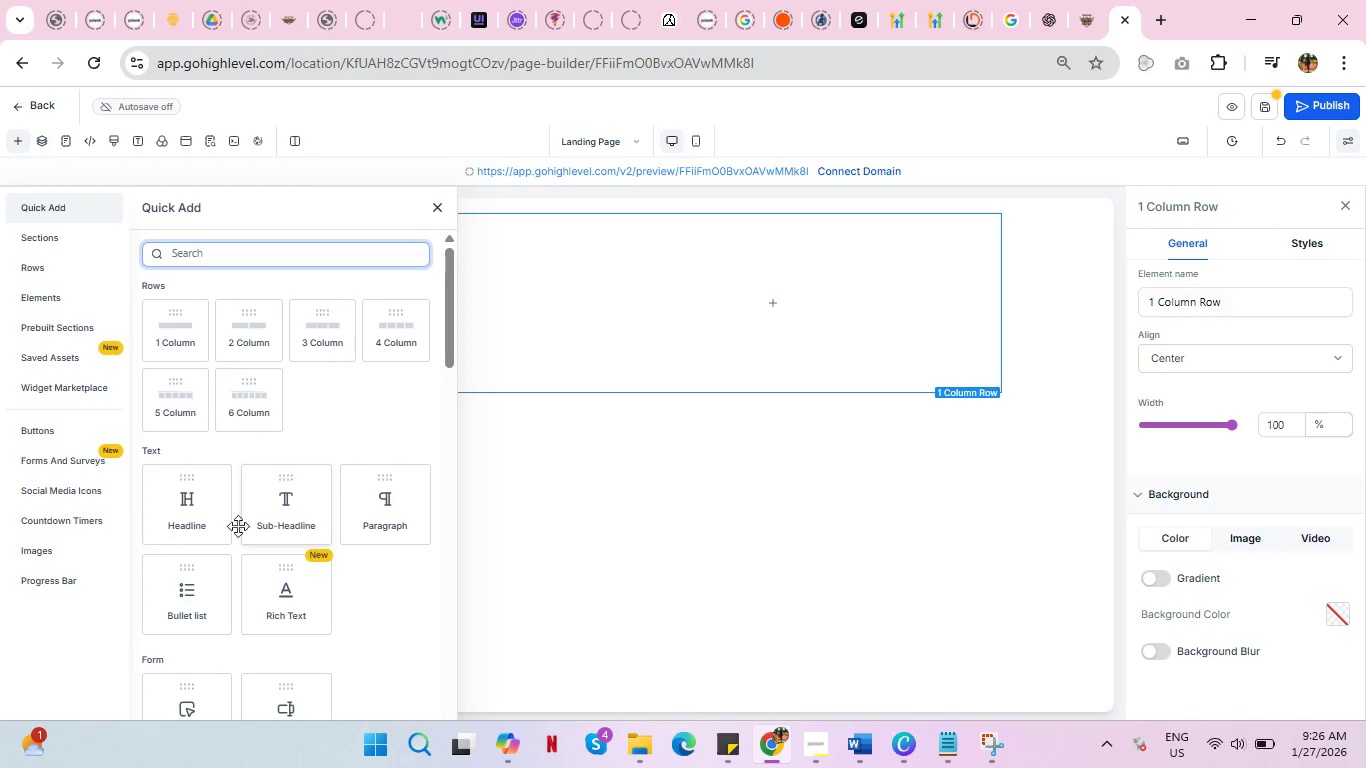 
left_click([196, 497])
 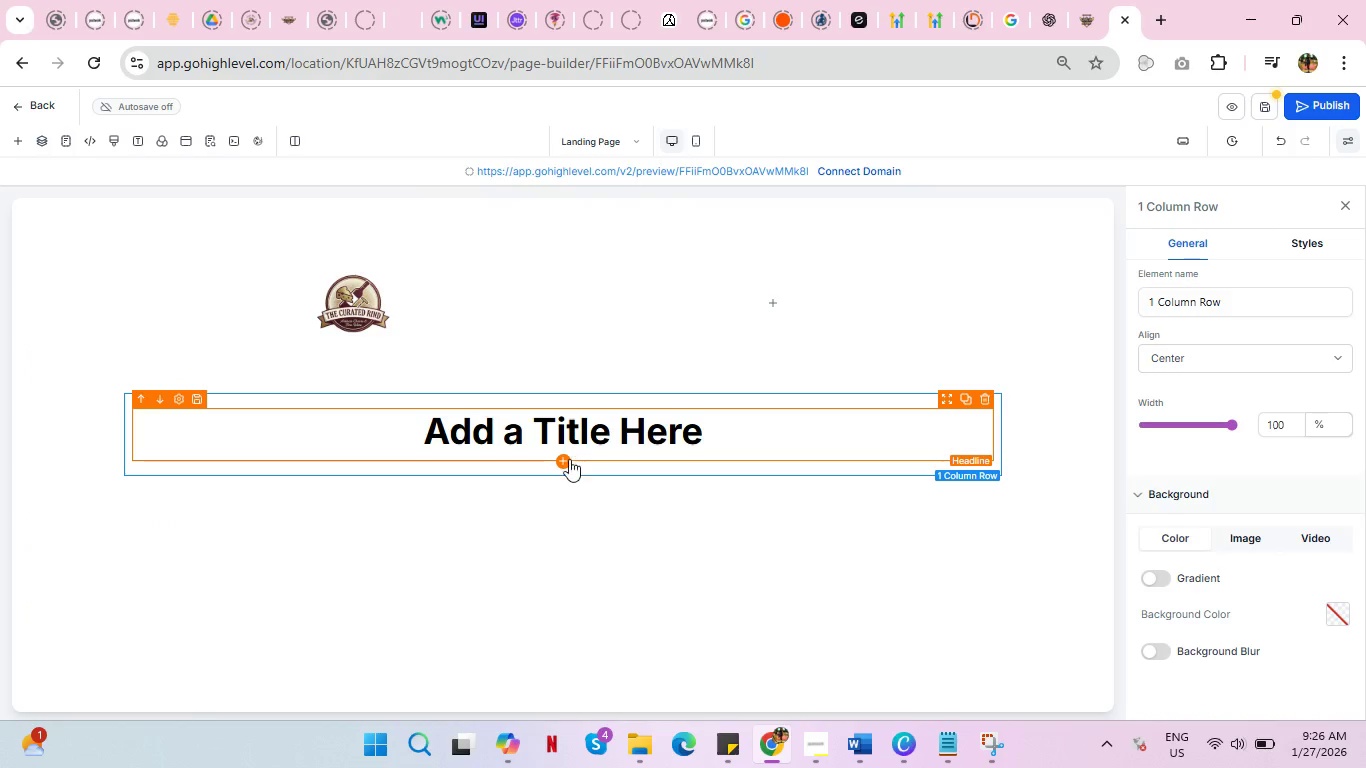 
left_click([564, 462])
 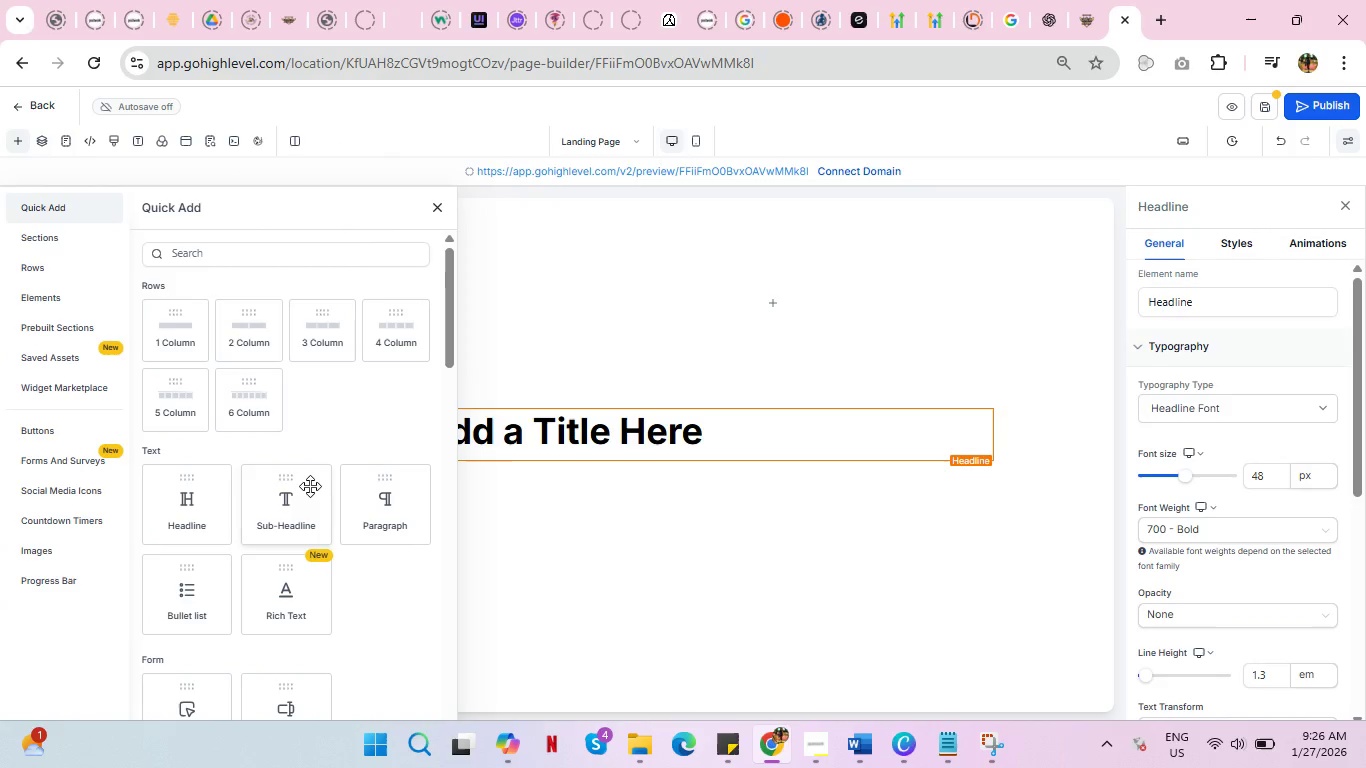 
left_click([300, 502])
 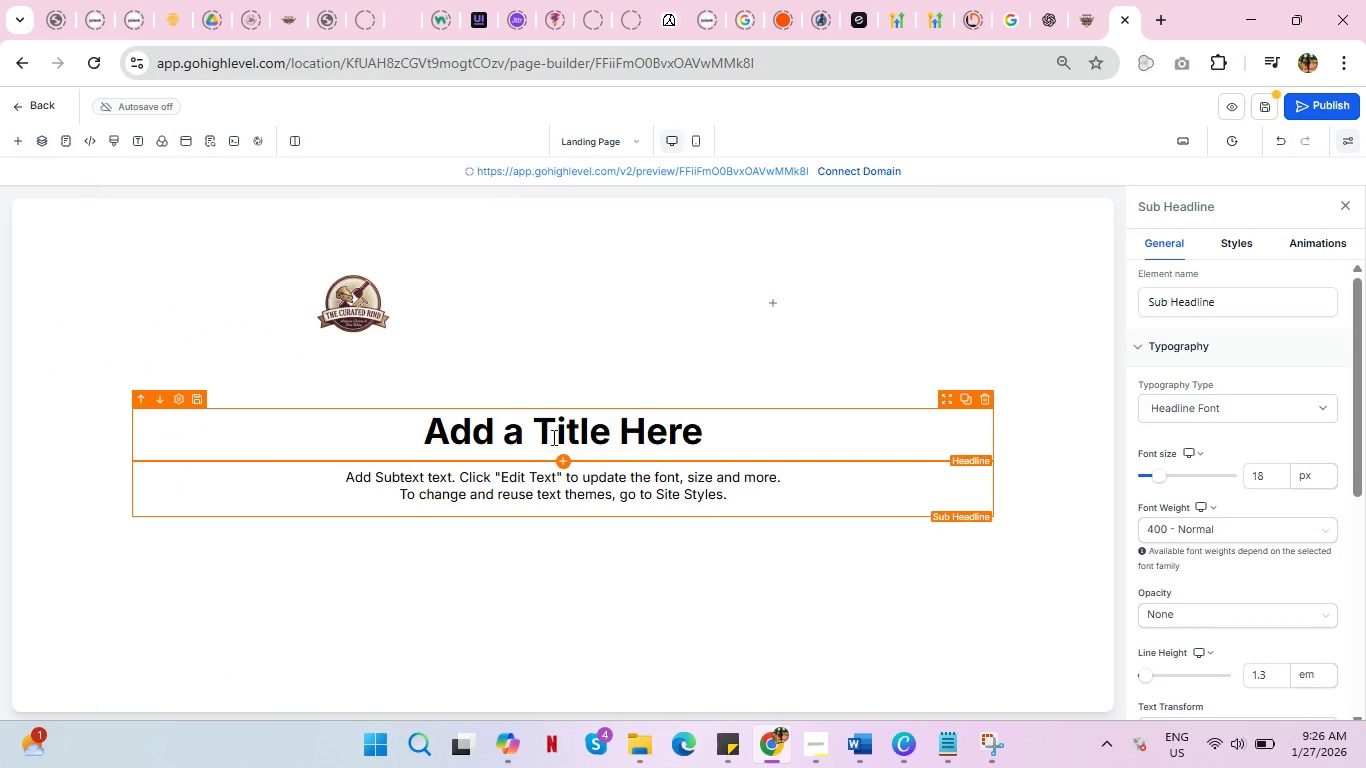 
left_click([553, 433])
 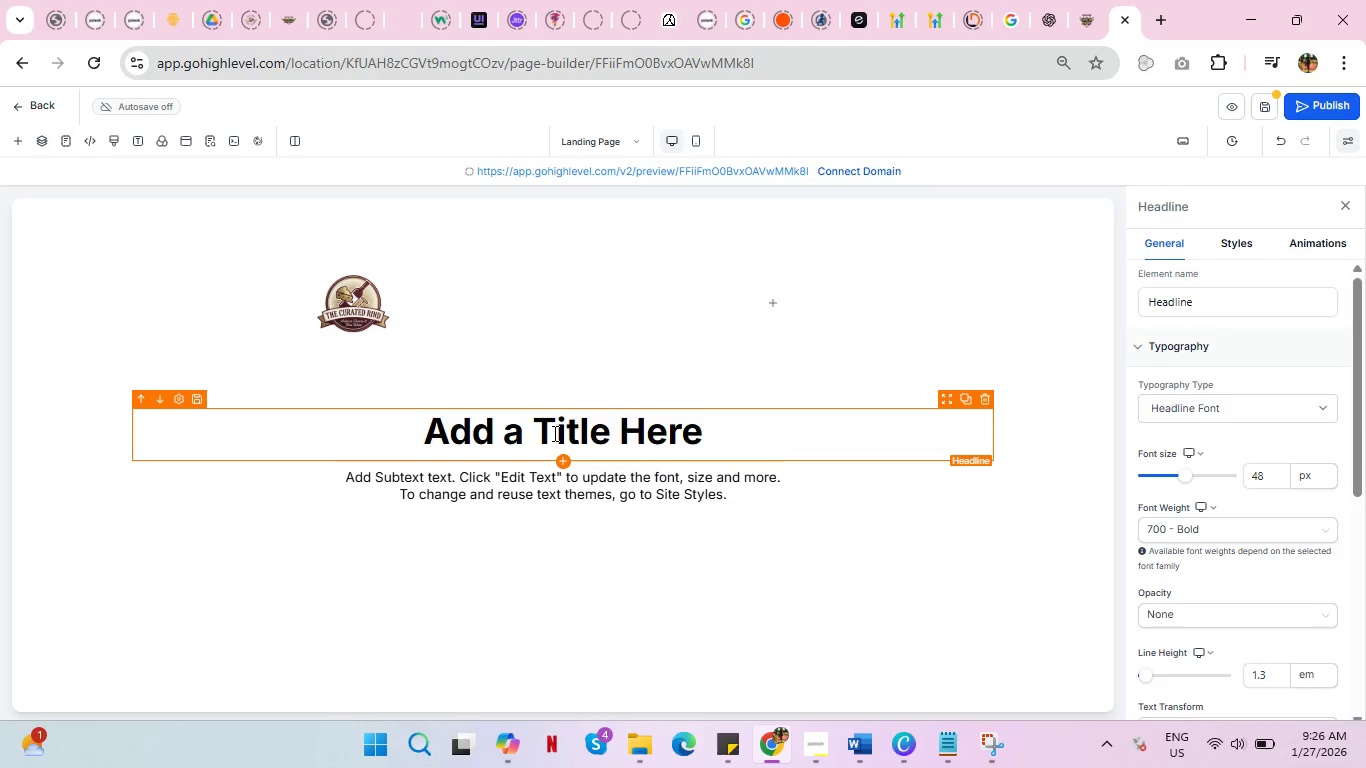 
wait(8.97)
 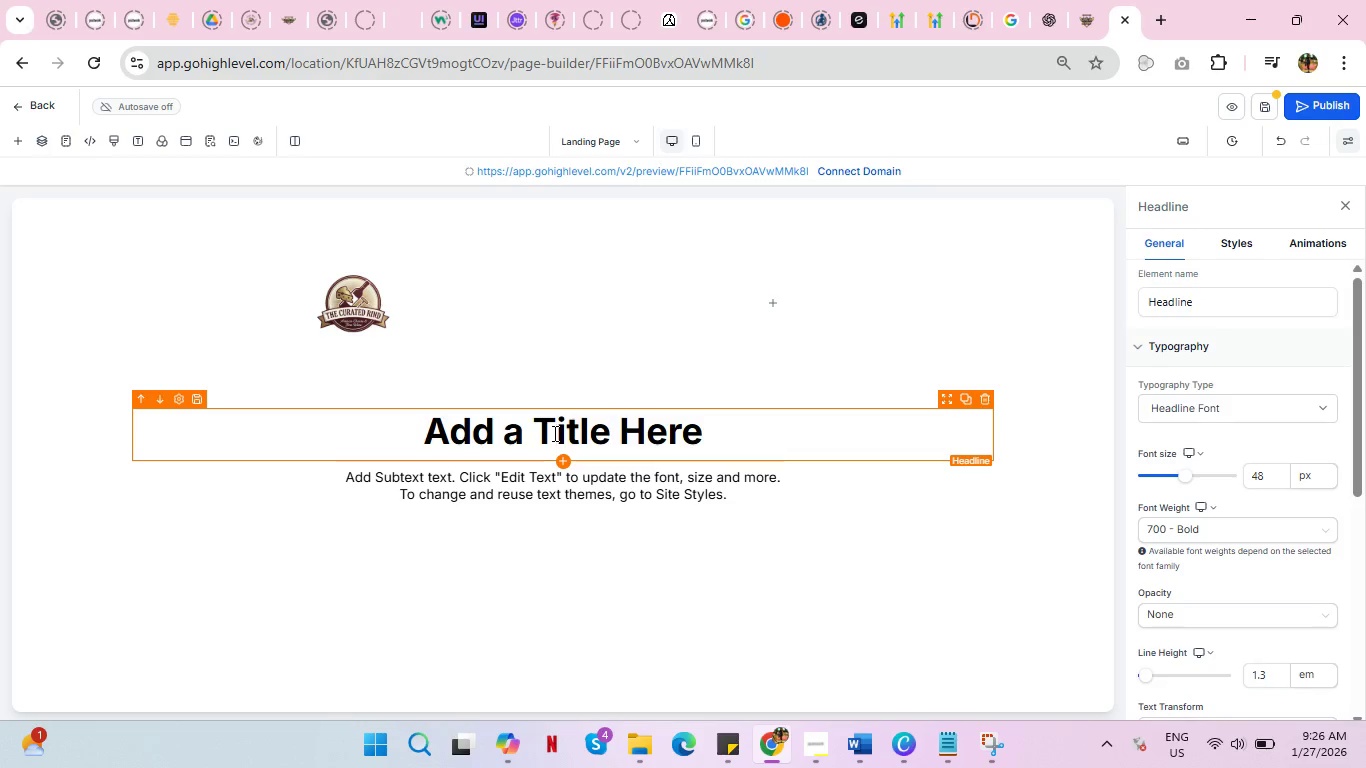 
double_click([553, 428])
 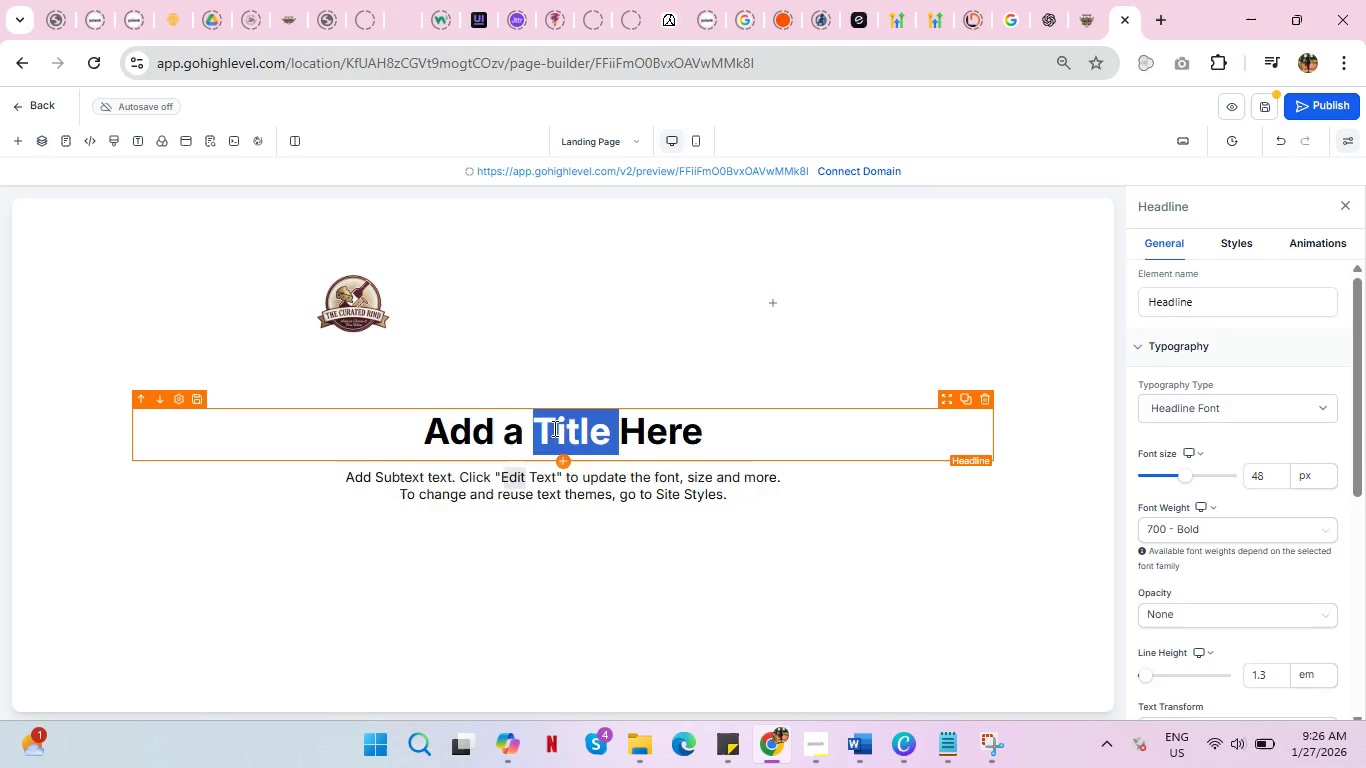 
triple_click([553, 428])
 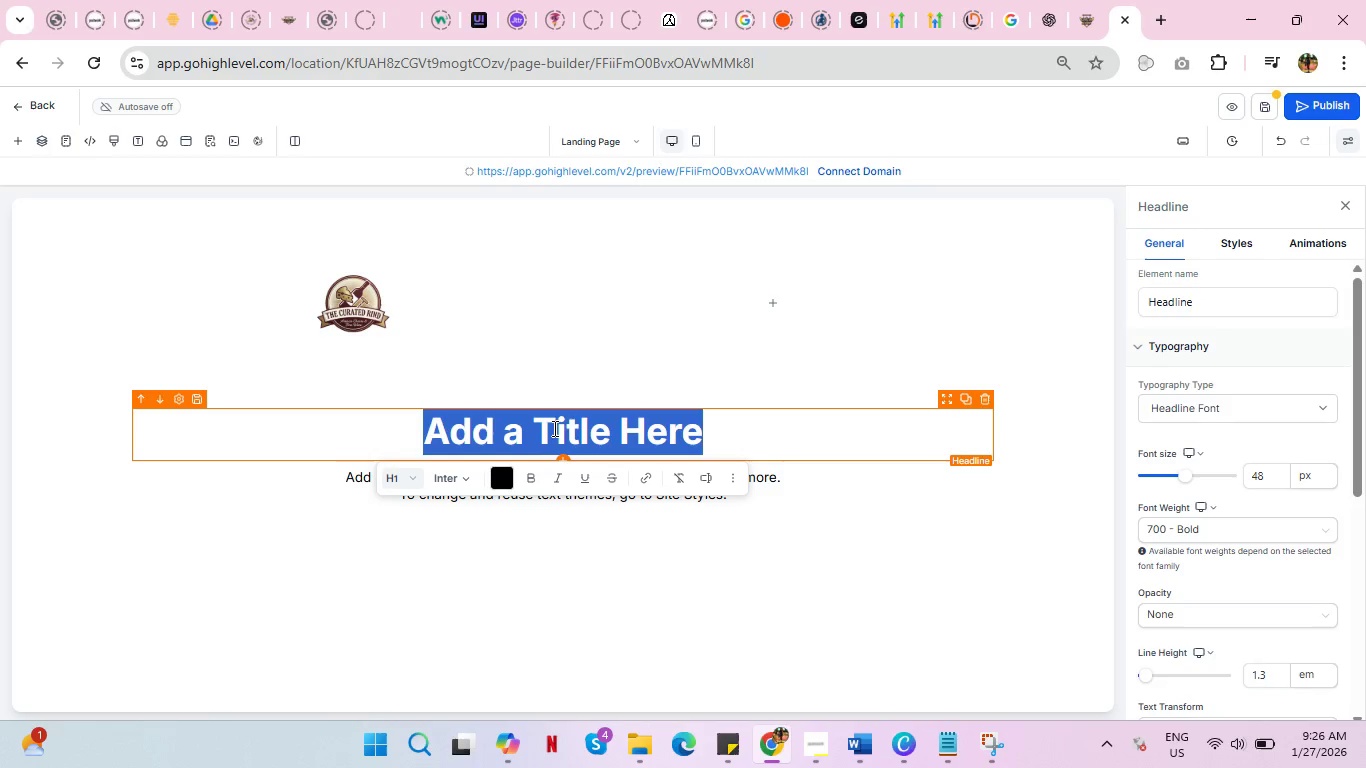 
type(How ws )
key(Backspace)
key(Backspace)
type(as your c)
key(Backspace)
type(visit to the Curated Rind?)
 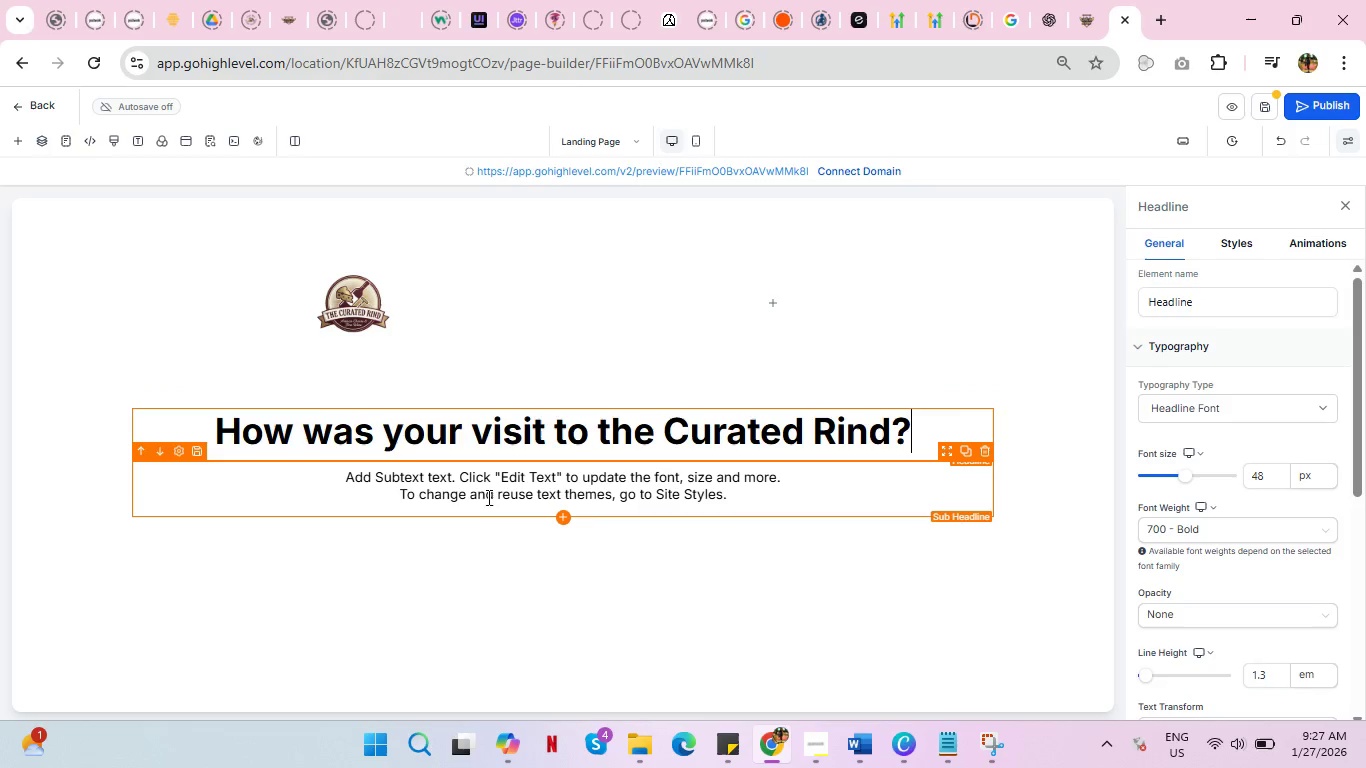 
double_click([486, 495])
 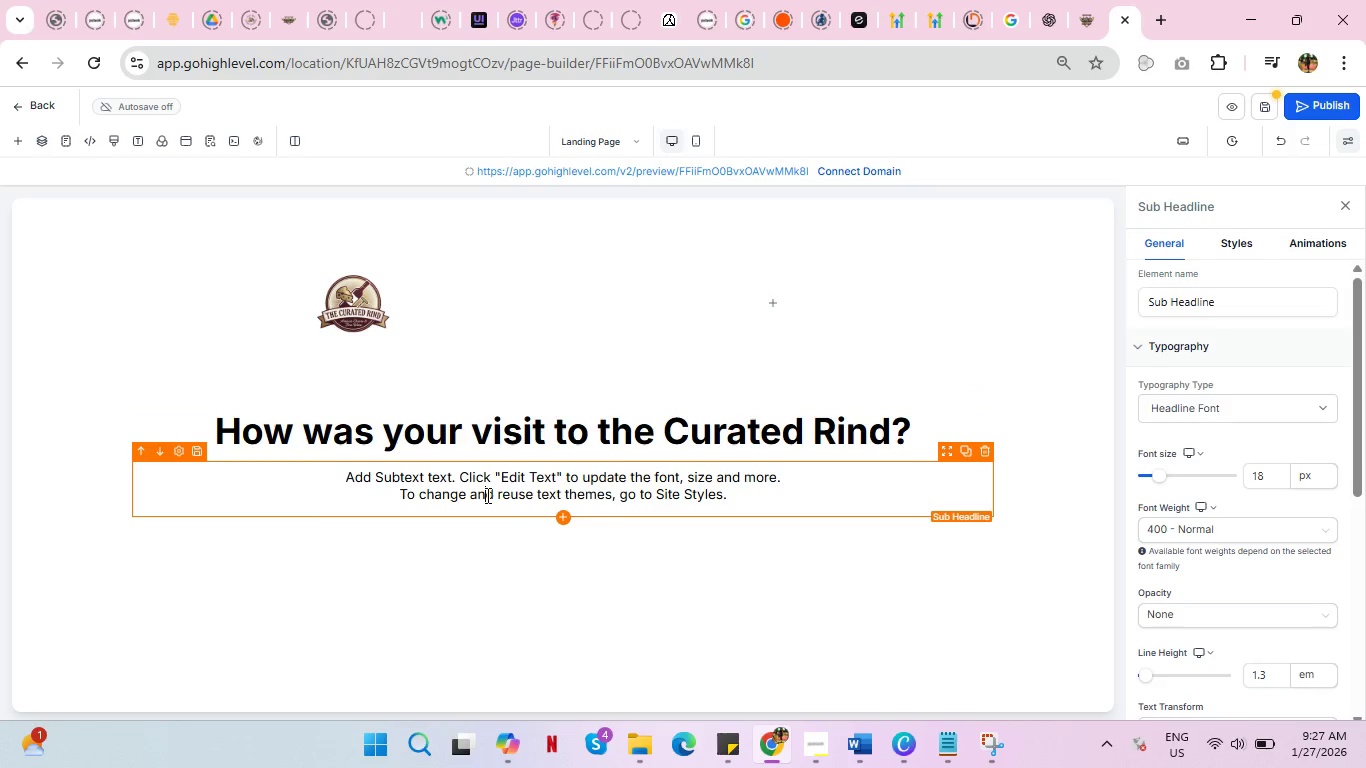 
triple_click([486, 495])
 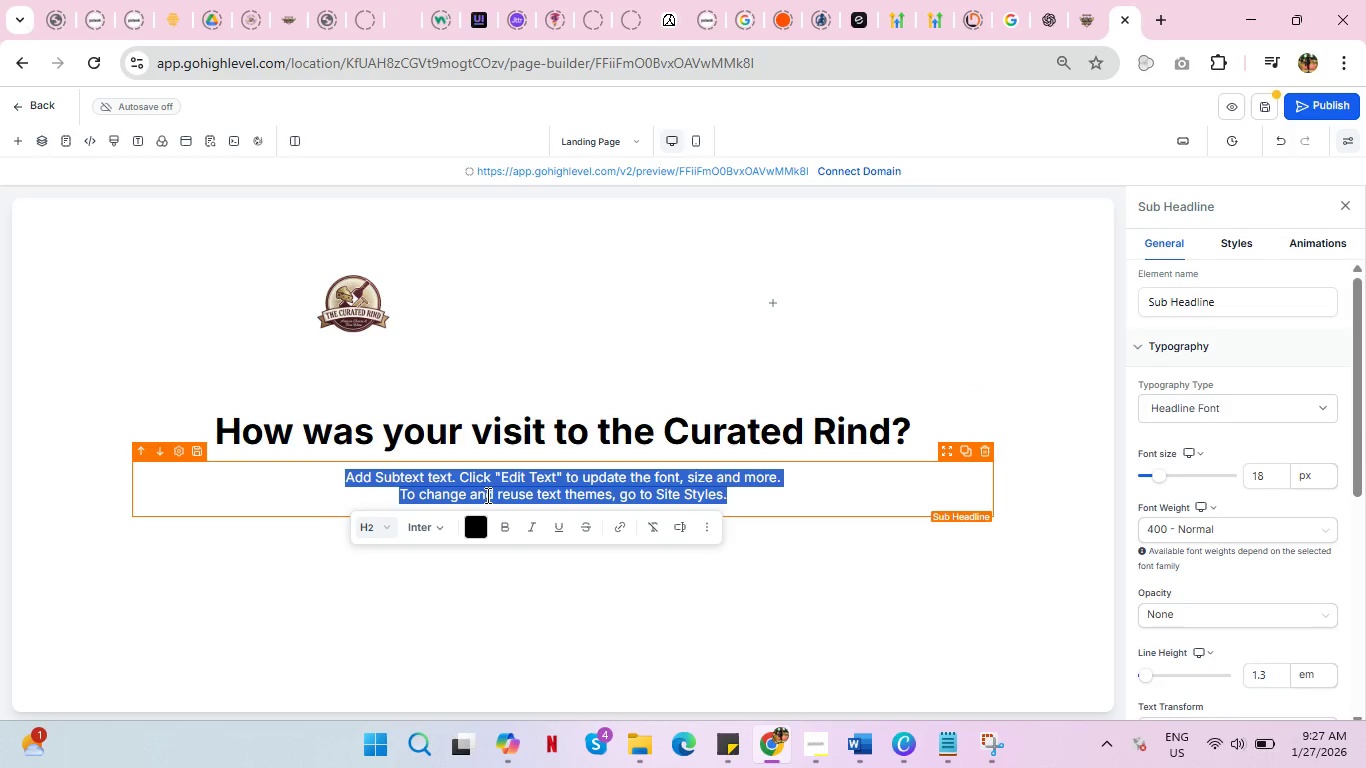 
type(Your feedback helps us curate an even better experience.)
 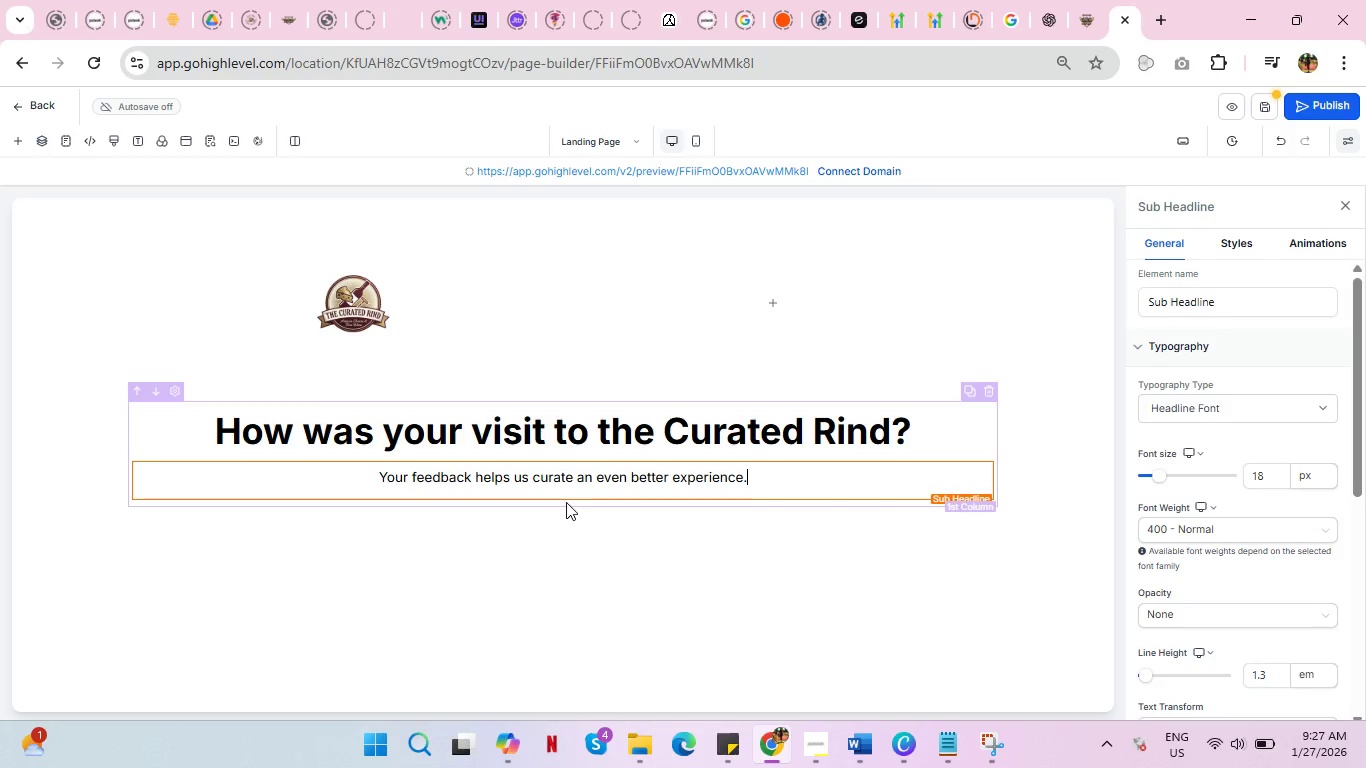 
left_click([557, 515])
 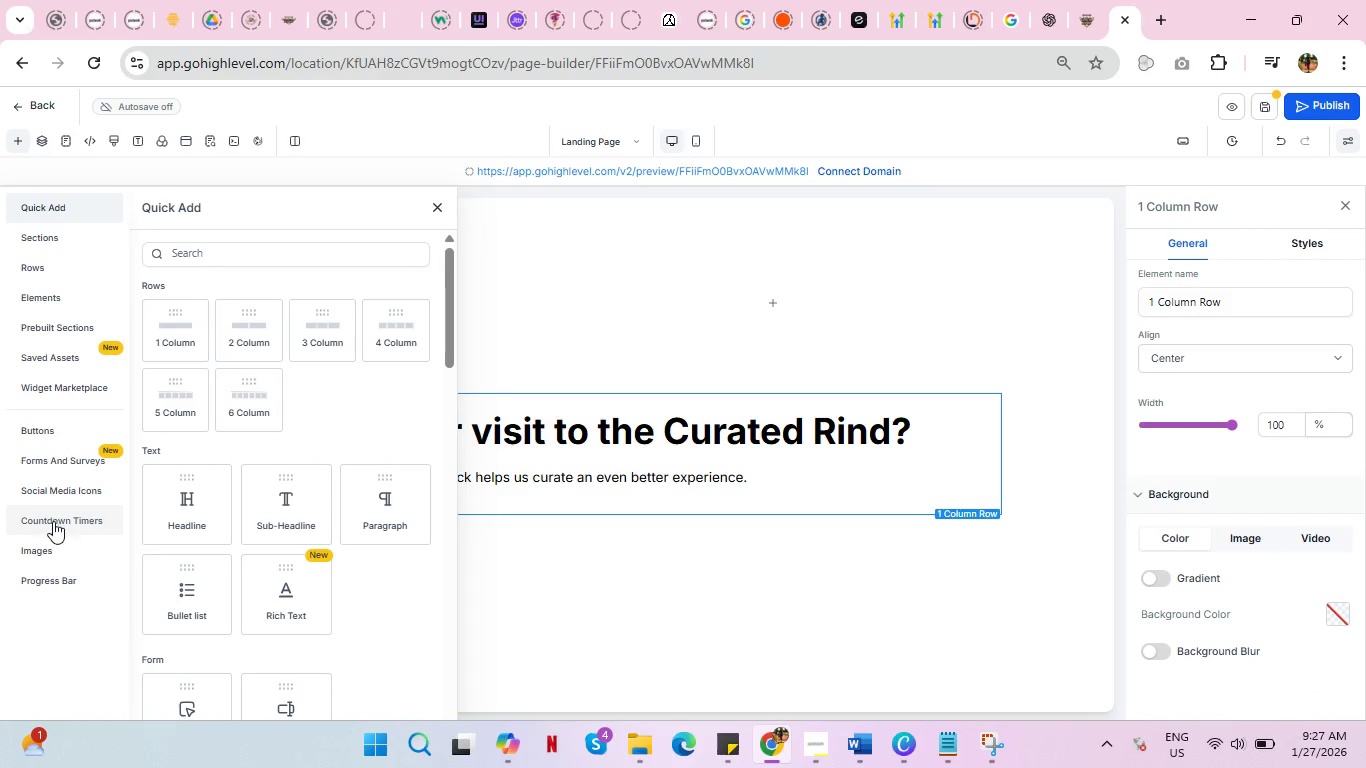 
left_click([36, 459])
 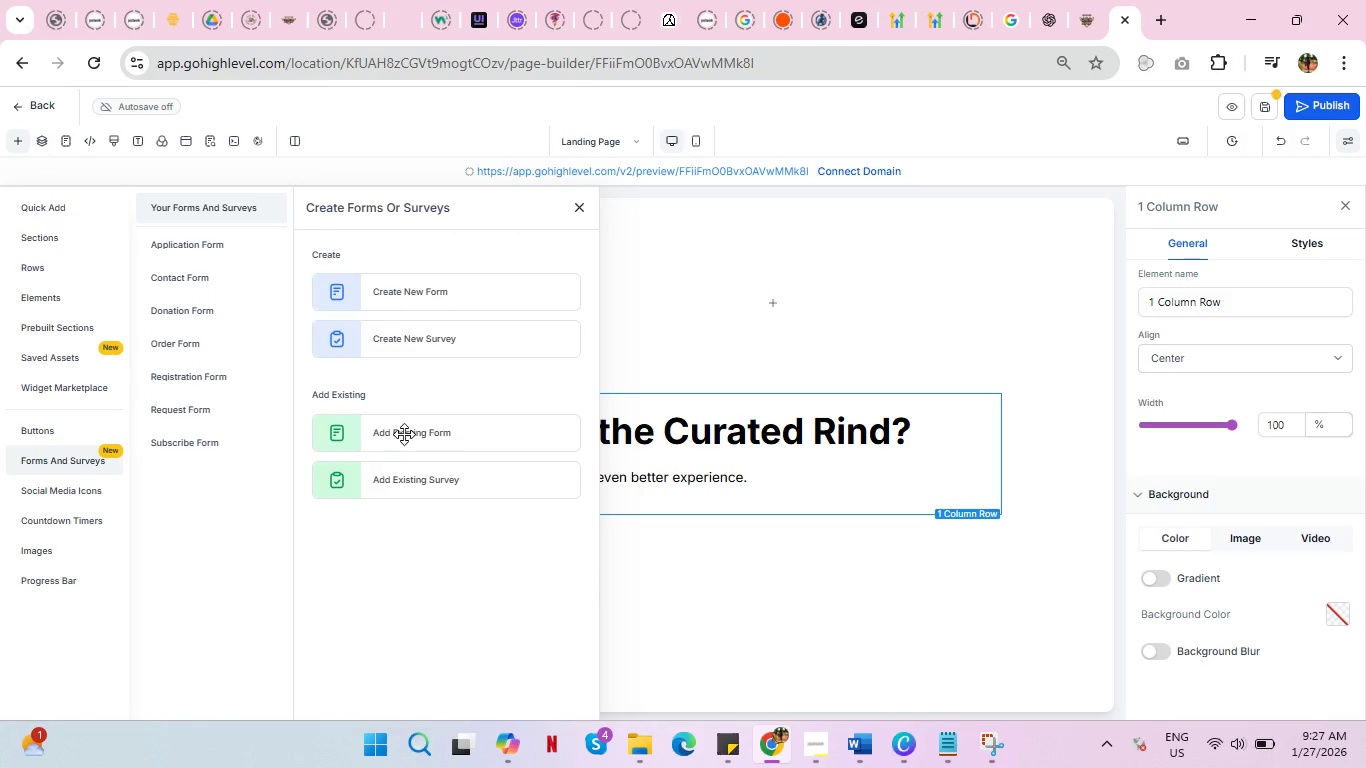 
left_click([404, 434])
 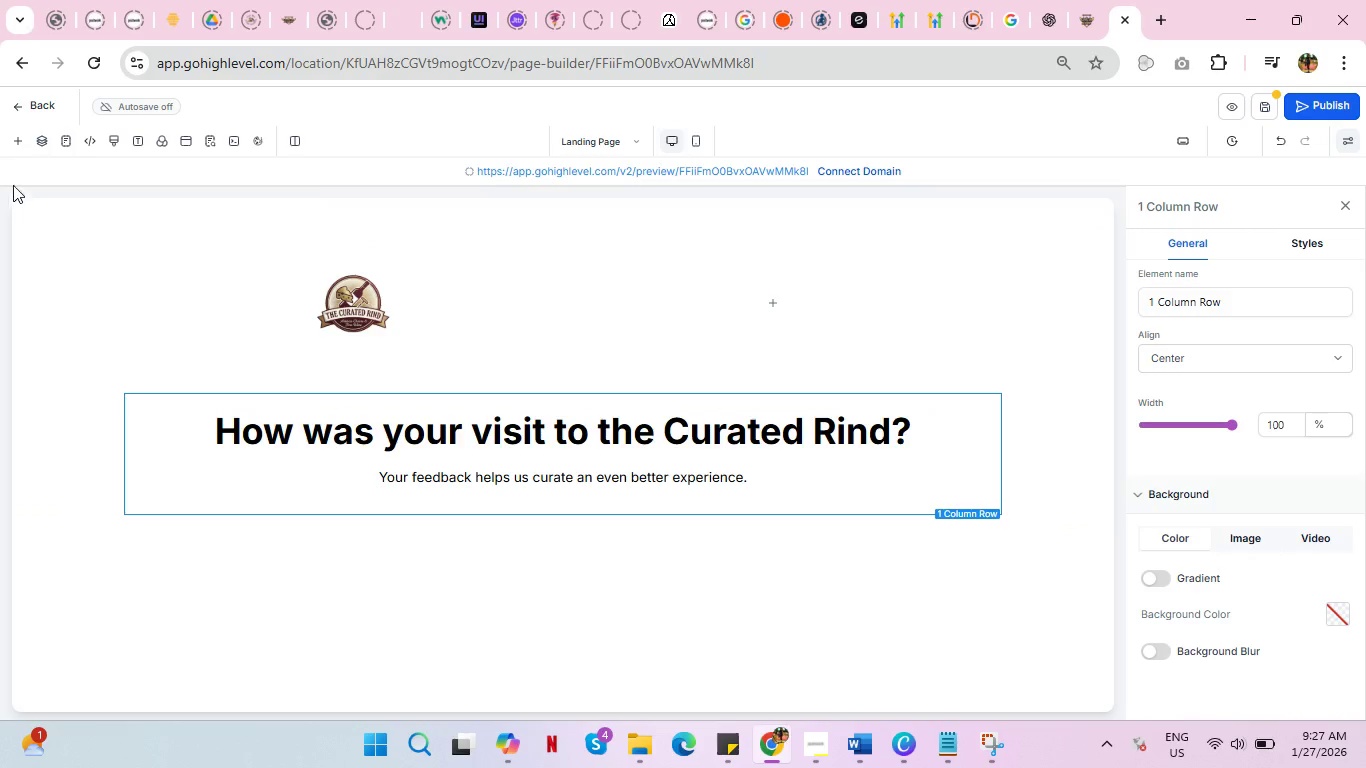 
left_click([10, 143])
 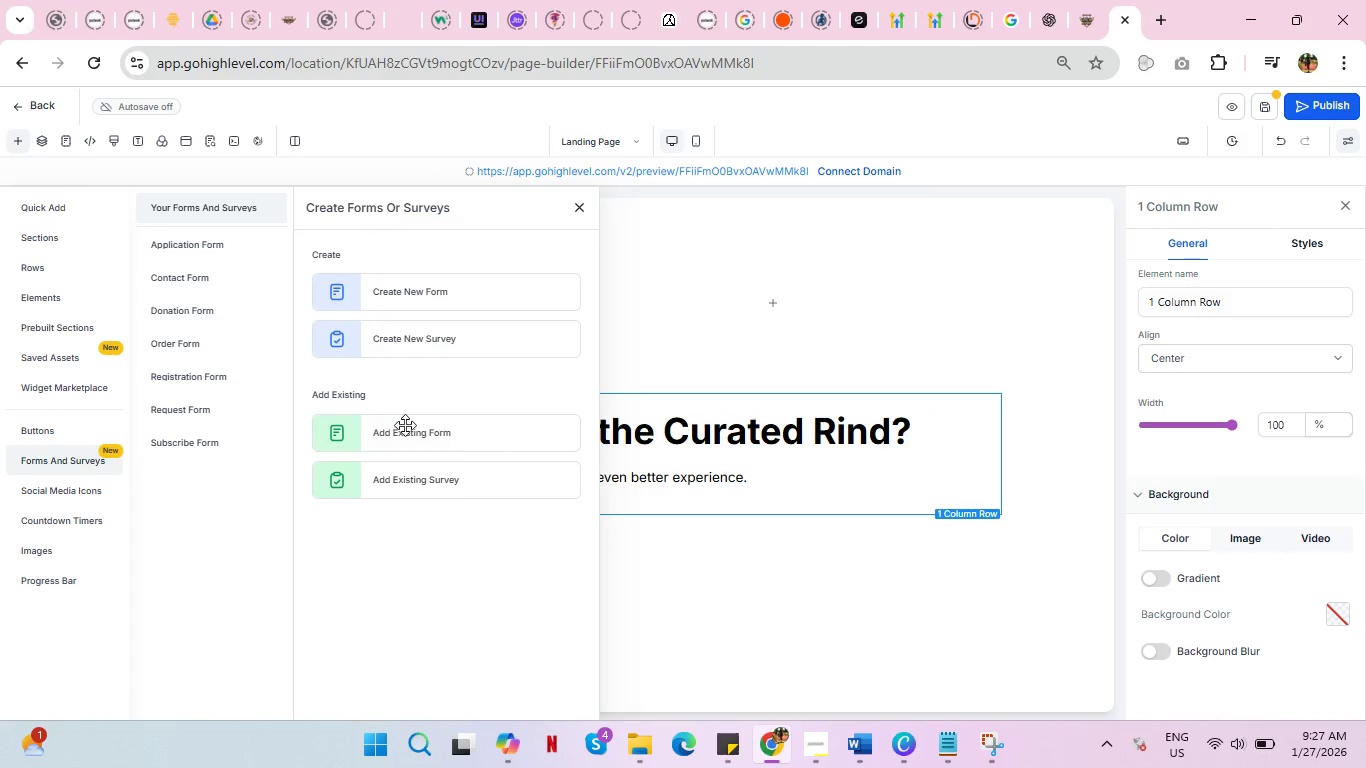 
left_click_drag(start_coordinate=[406, 437], to_coordinate=[606, 500])
 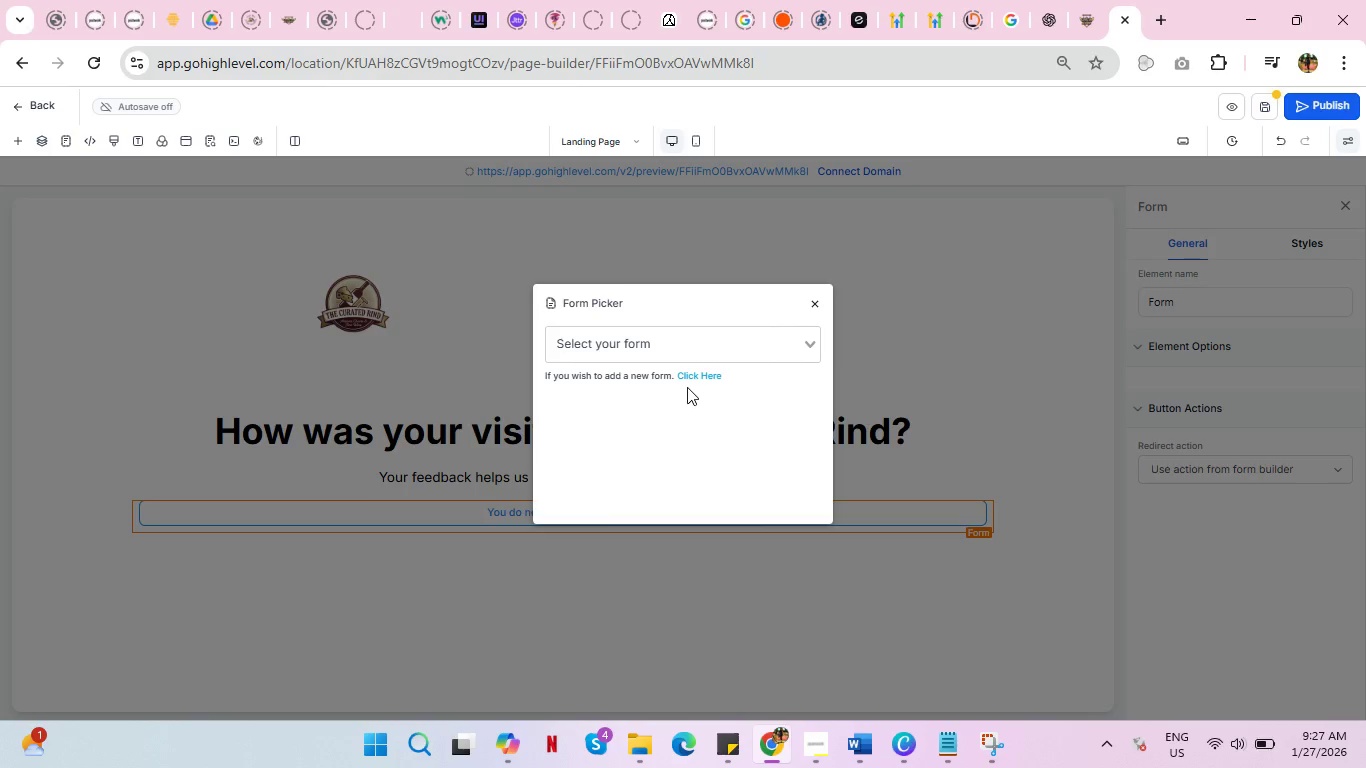 
left_click([811, 345])
 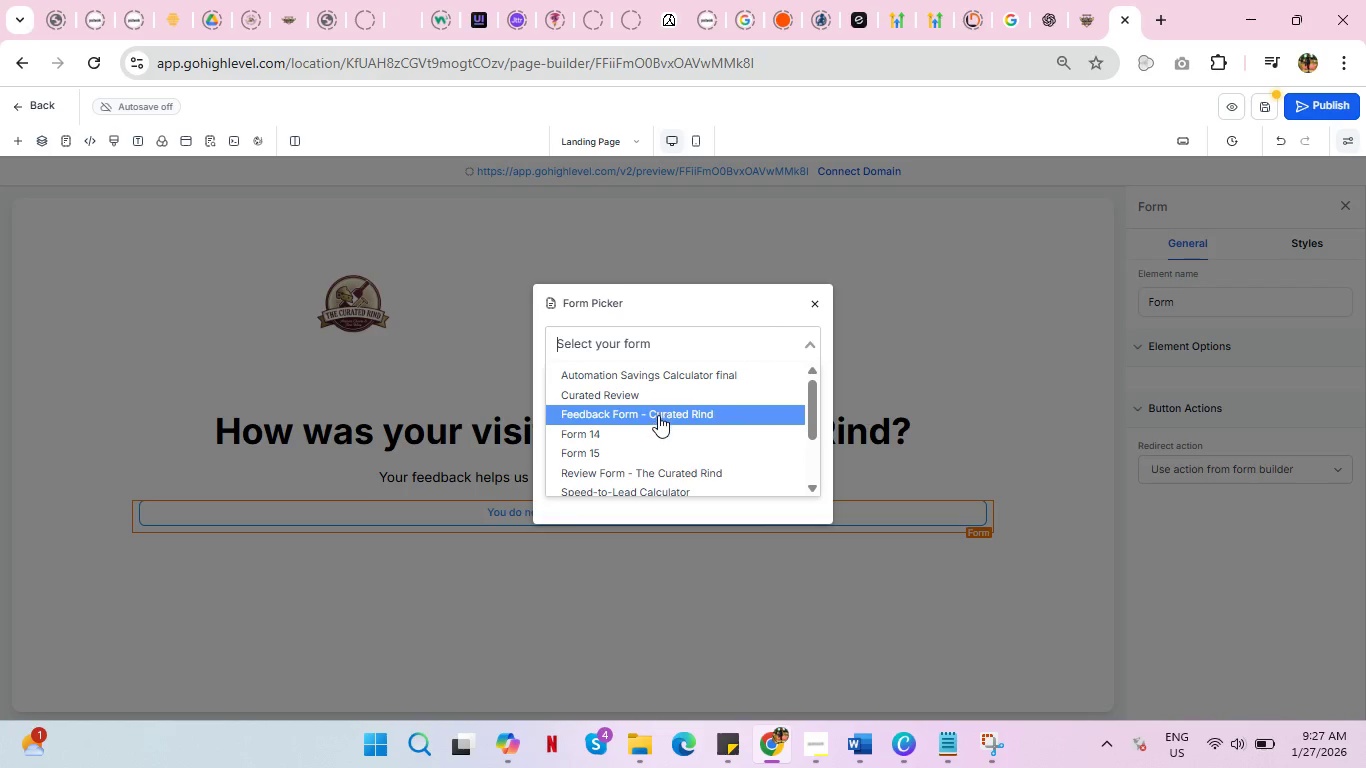 
left_click([658, 417])
 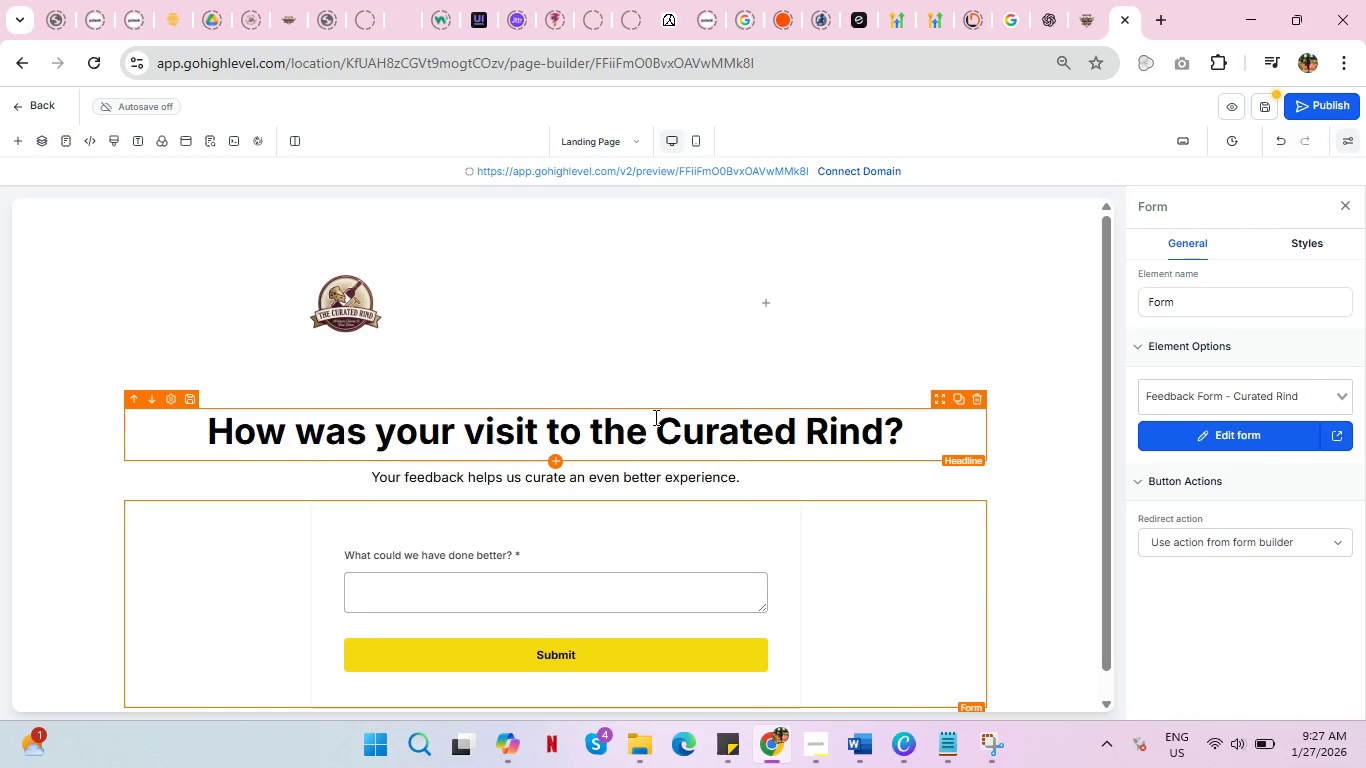 
scroll: coordinate [822, 480], scroll_direction: down, amount: 2.0
 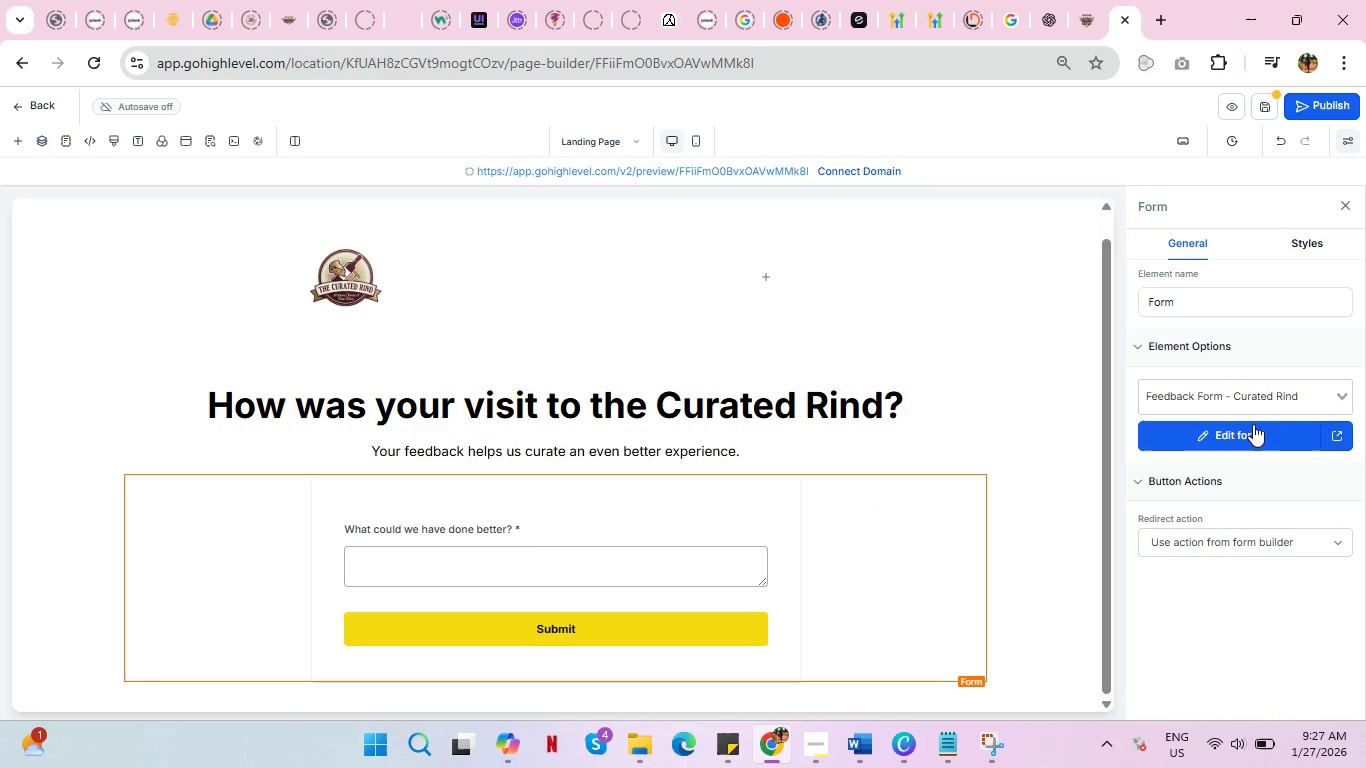 
left_click([1338, 397])
 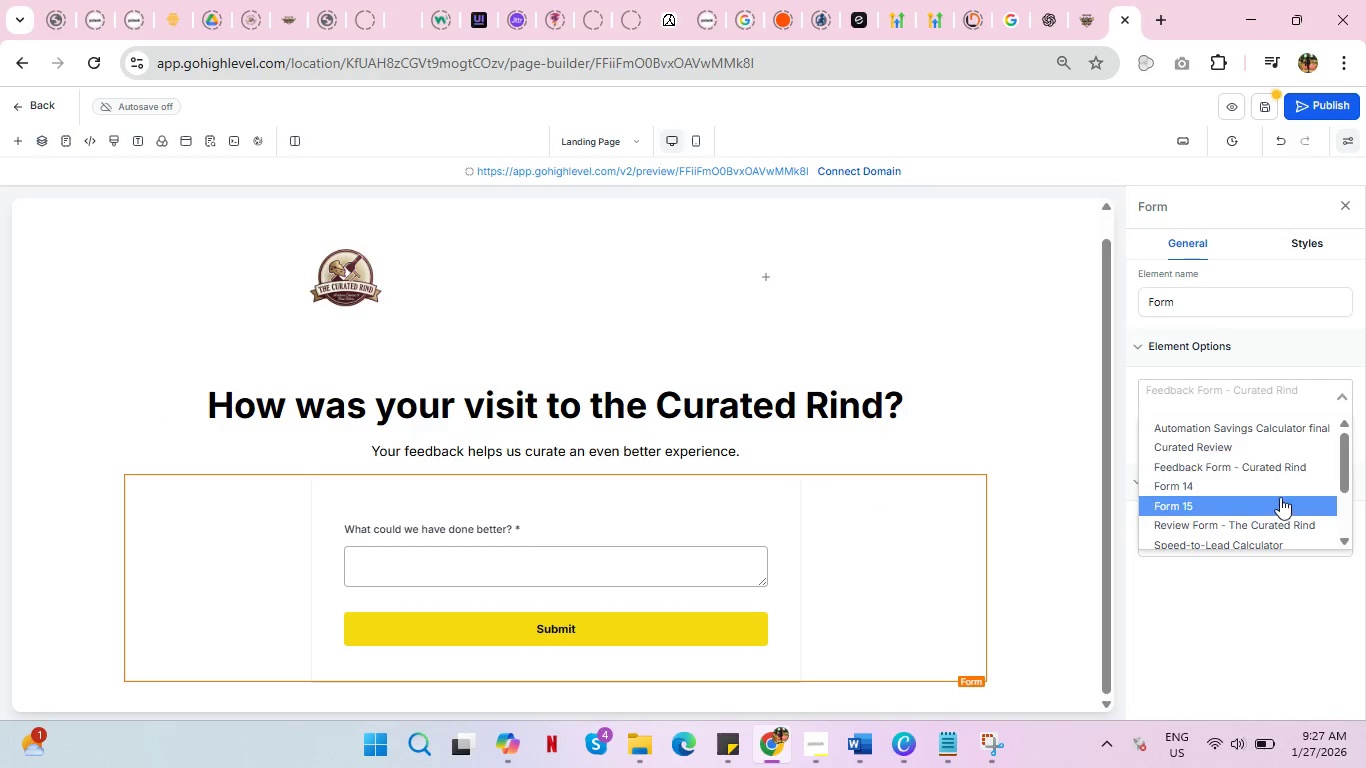 
left_click([1283, 522])
 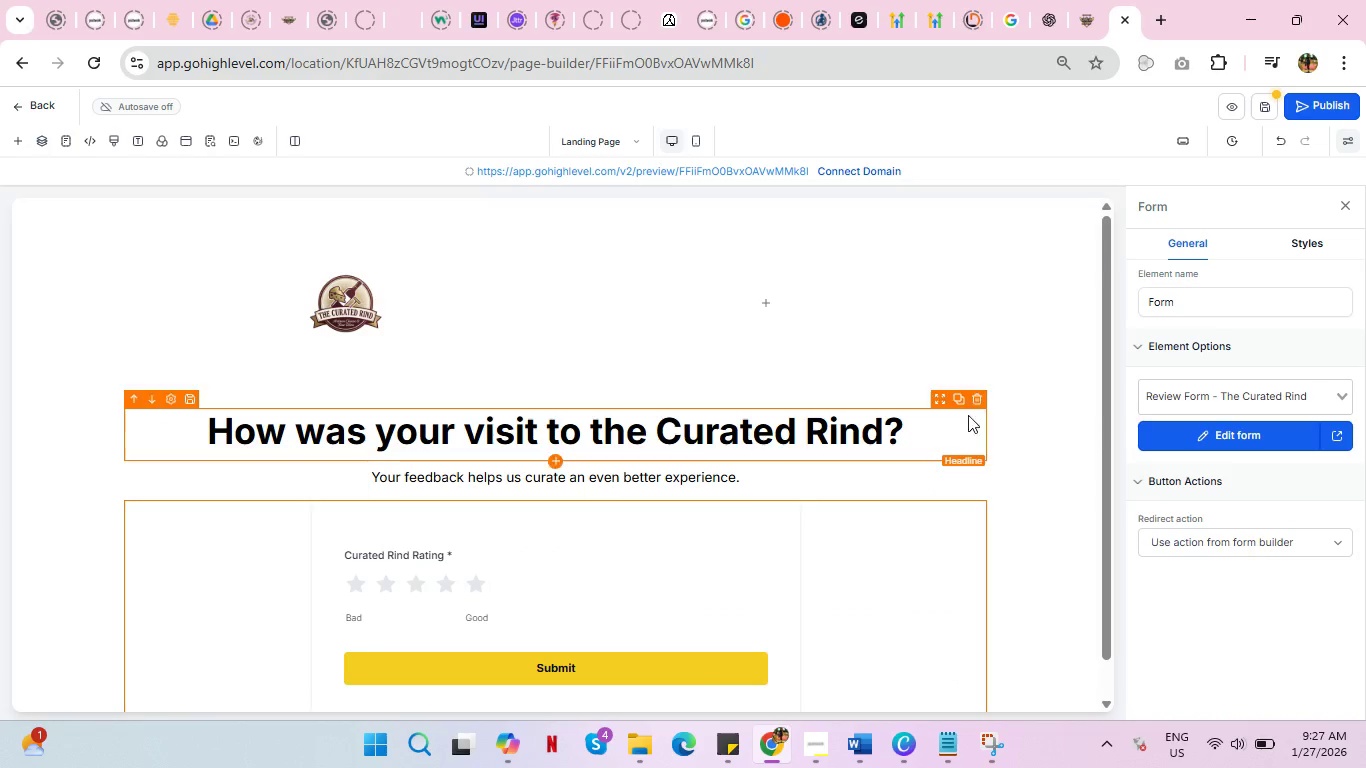 
scroll: coordinate [1062, 400], scroll_direction: down, amount: 1.0
 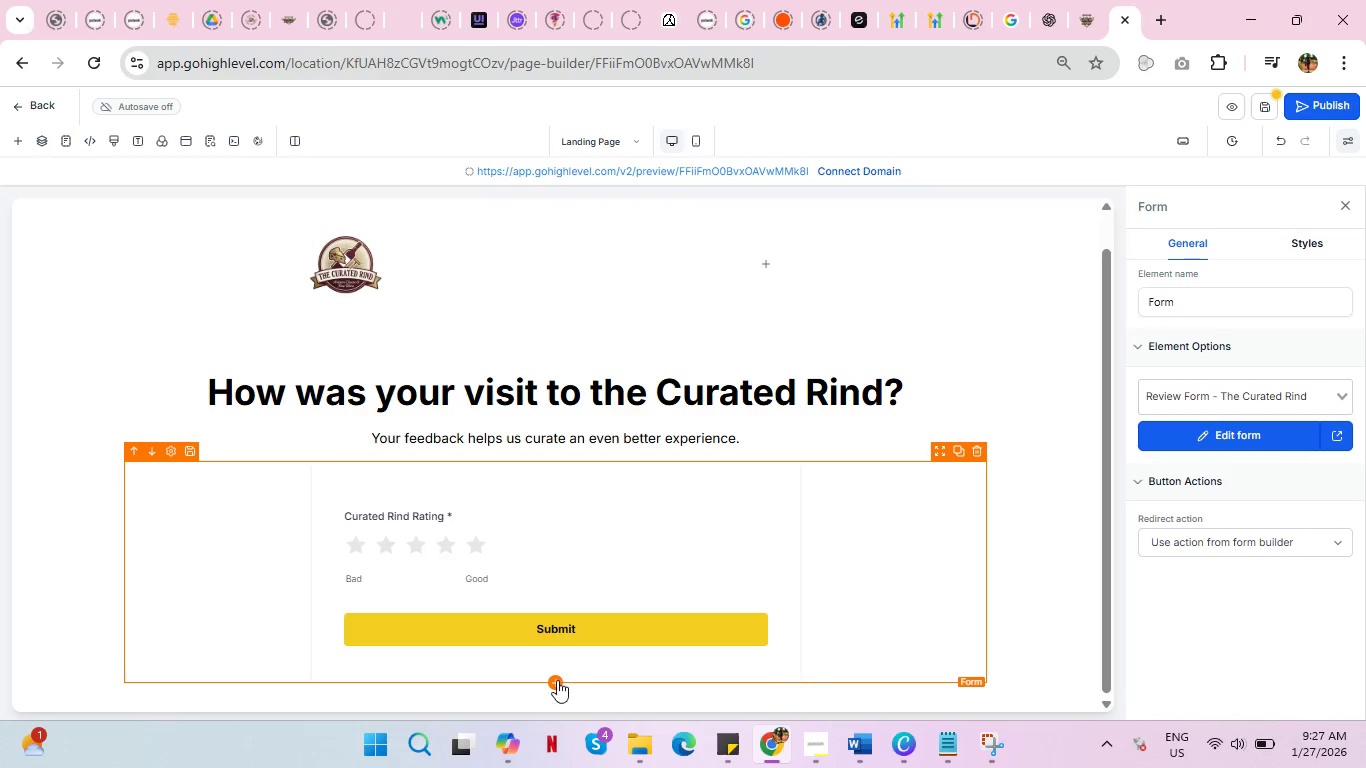 
left_click([554, 681])
 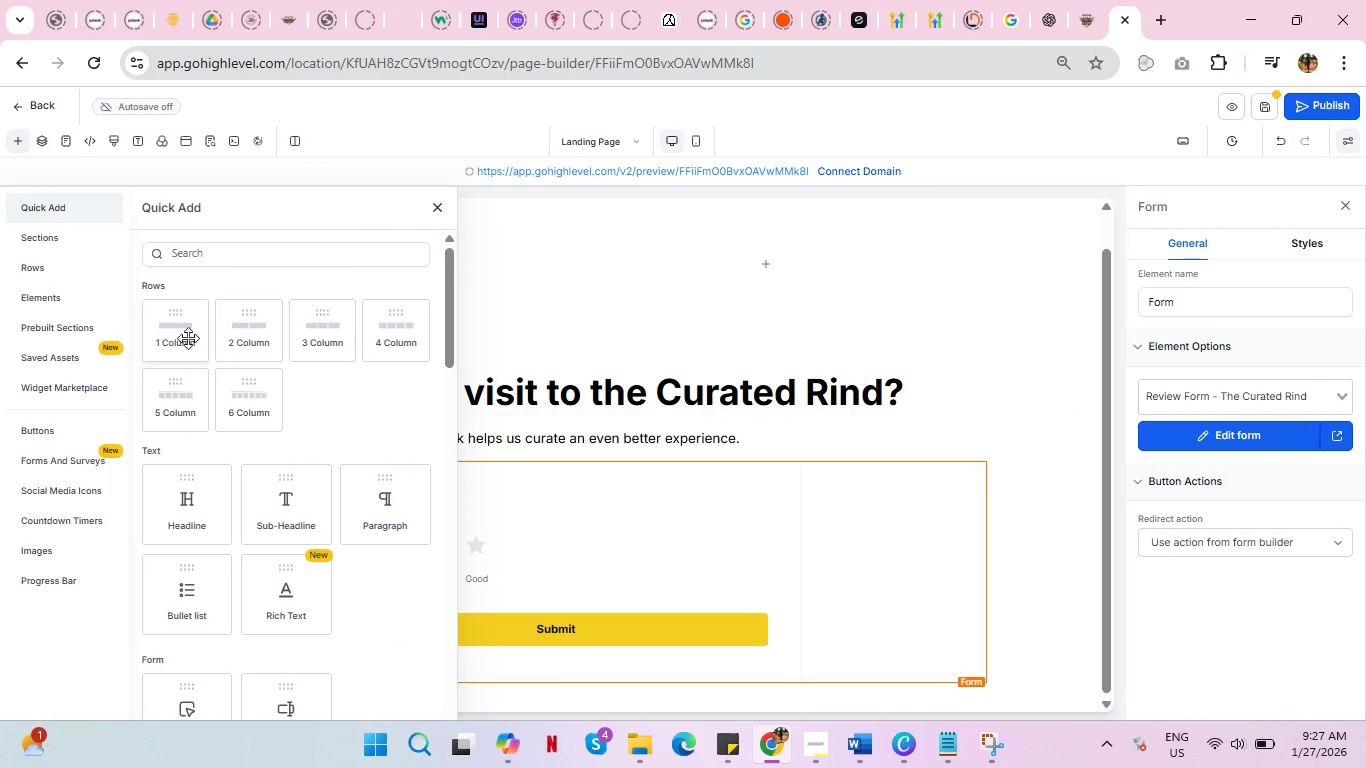 
left_click([170, 338])
 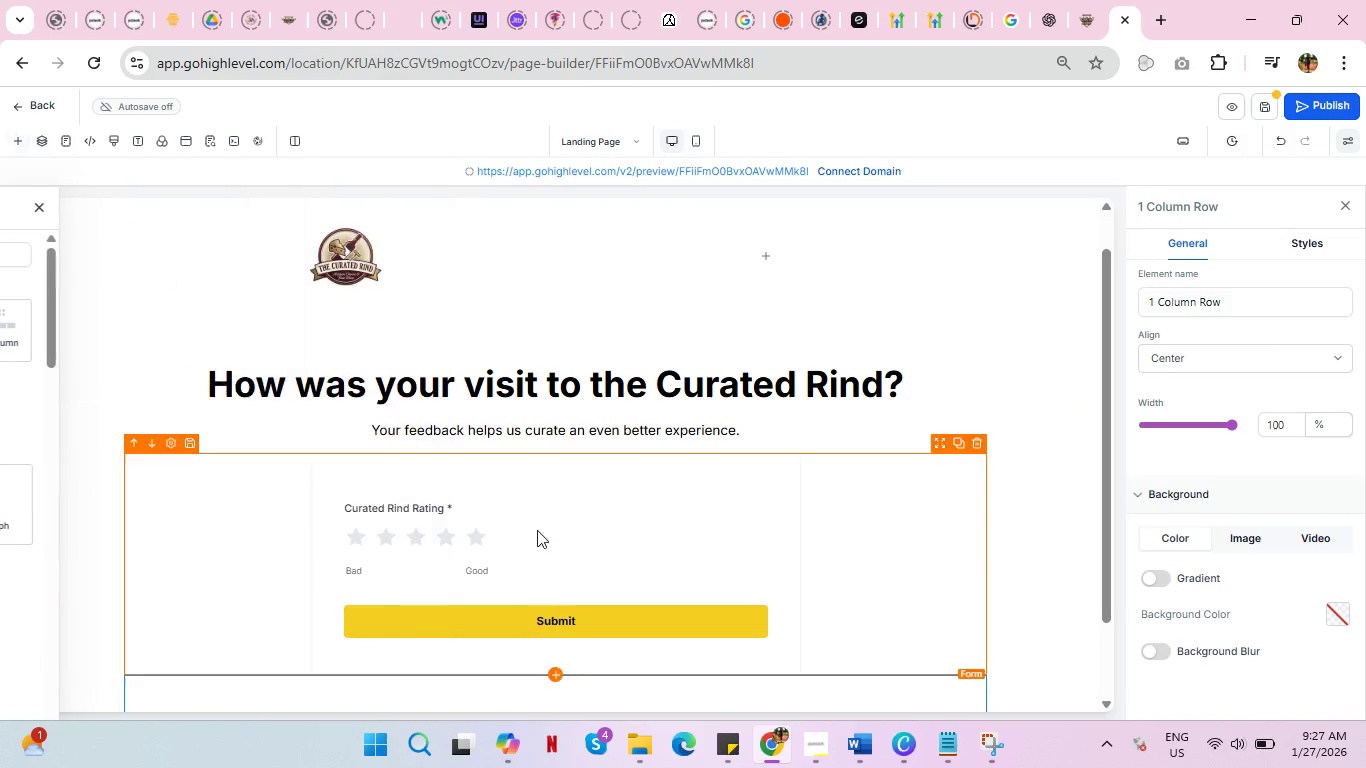 
scroll: coordinate [718, 581], scroll_direction: down, amount: 5.0
 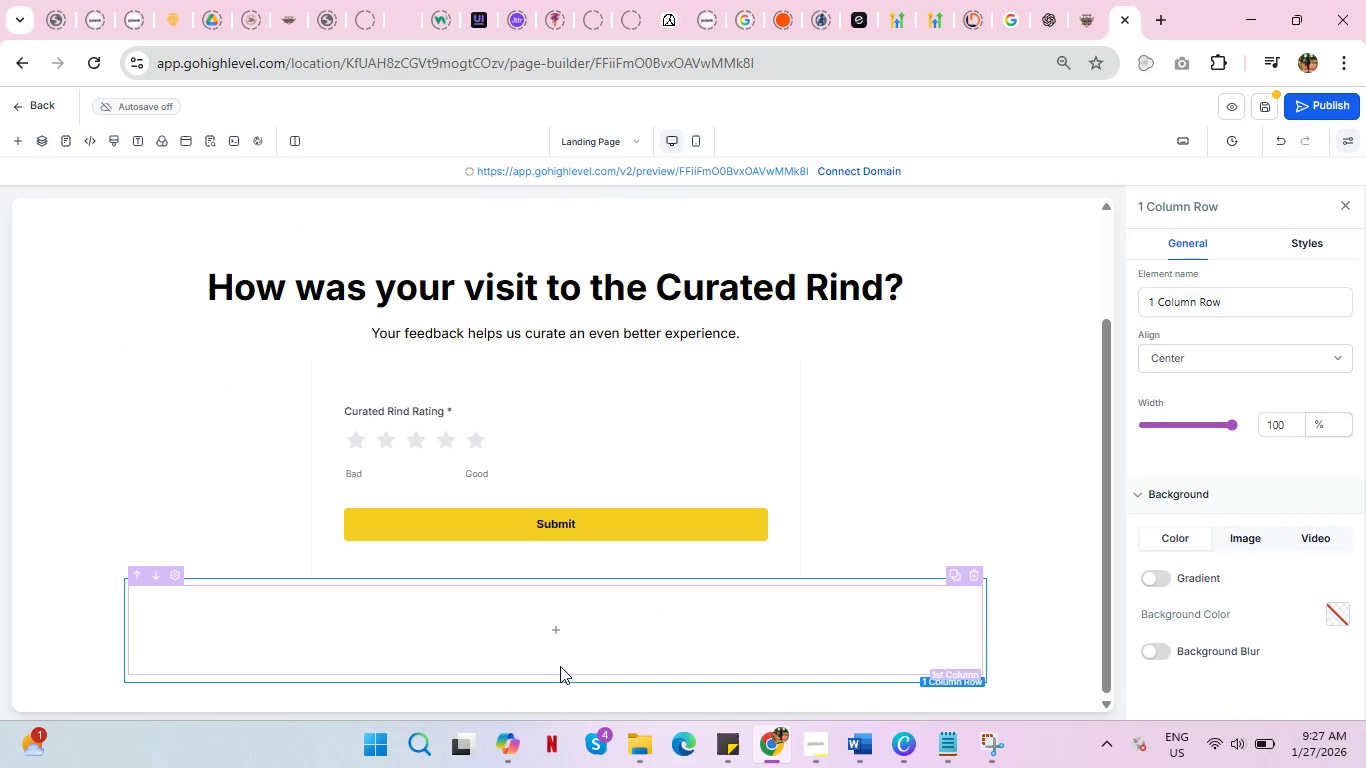 
scroll: coordinate [883, 498], scroll_direction: up, amount: 5.0
 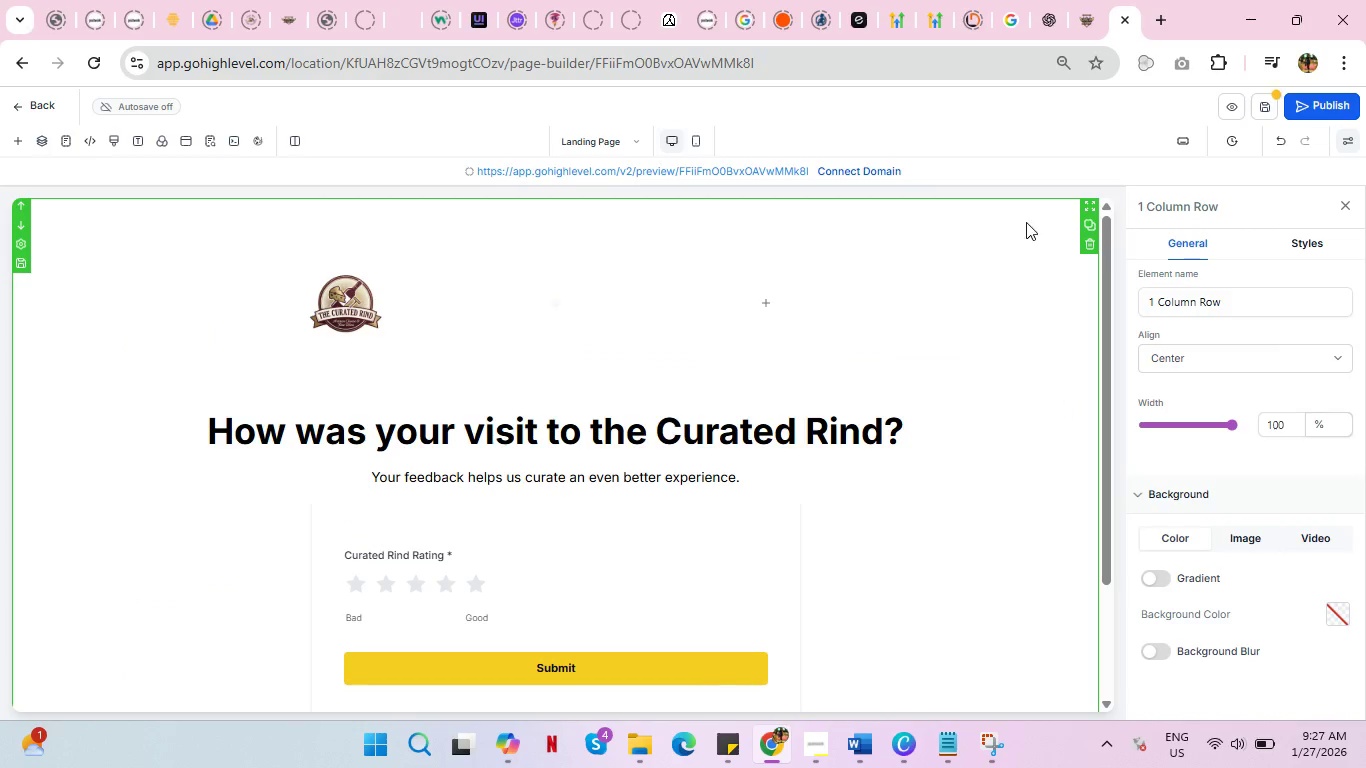 
left_click([1028, 222])
 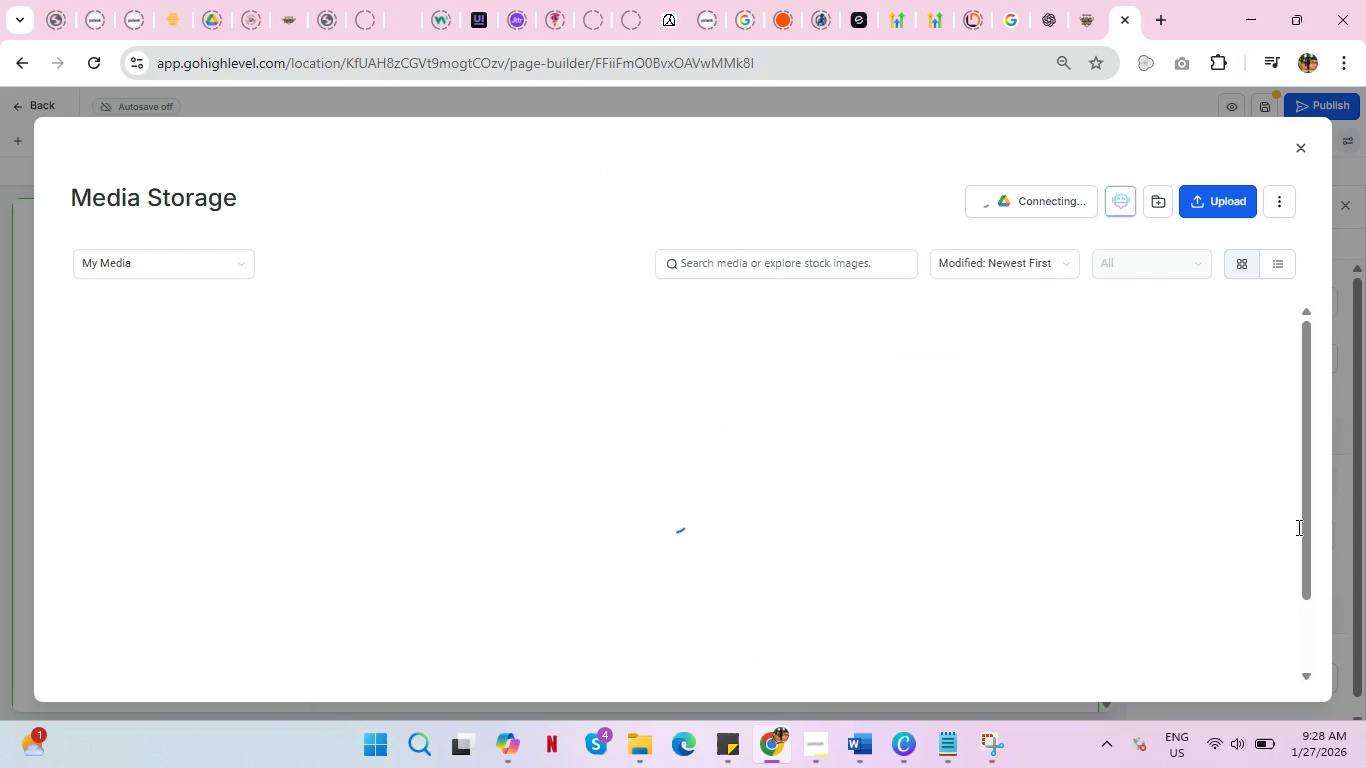 
left_click([172, 512])
 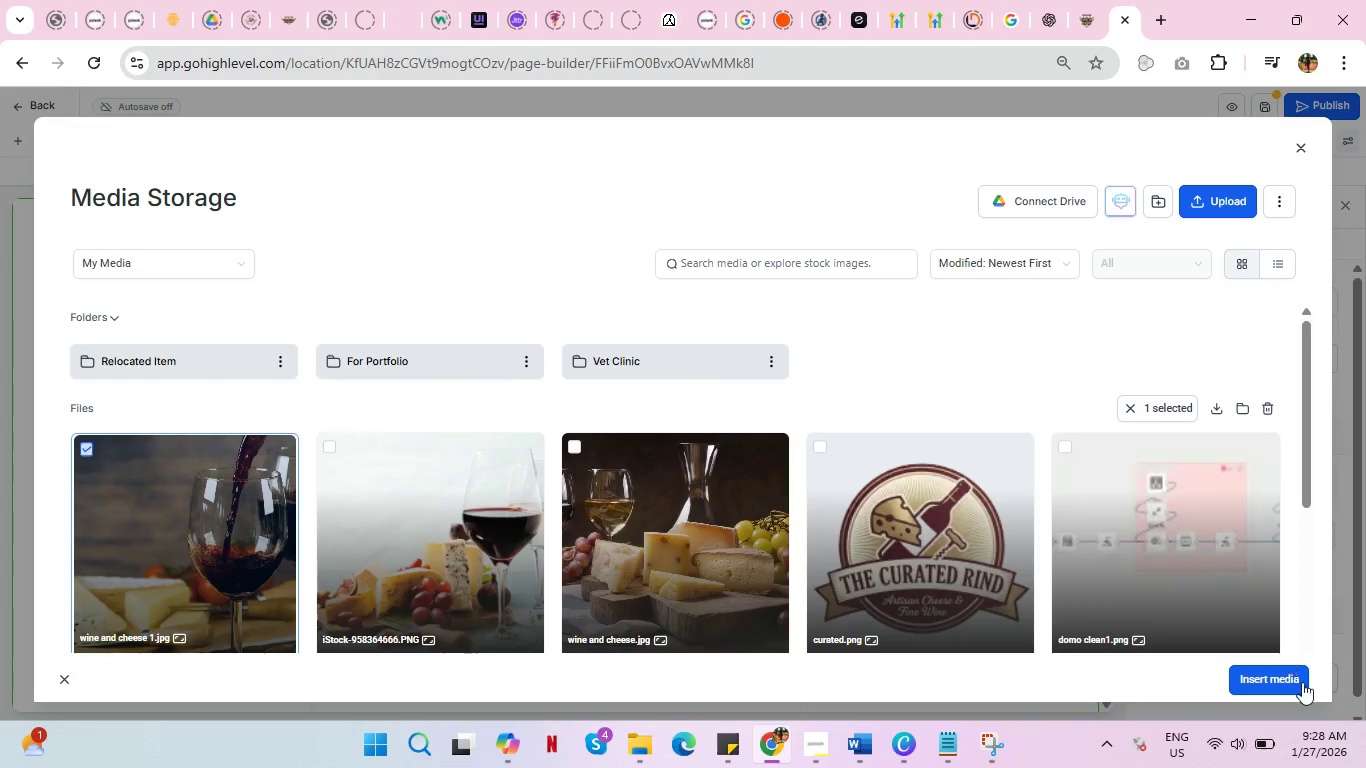 
left_click([1274, 677])
 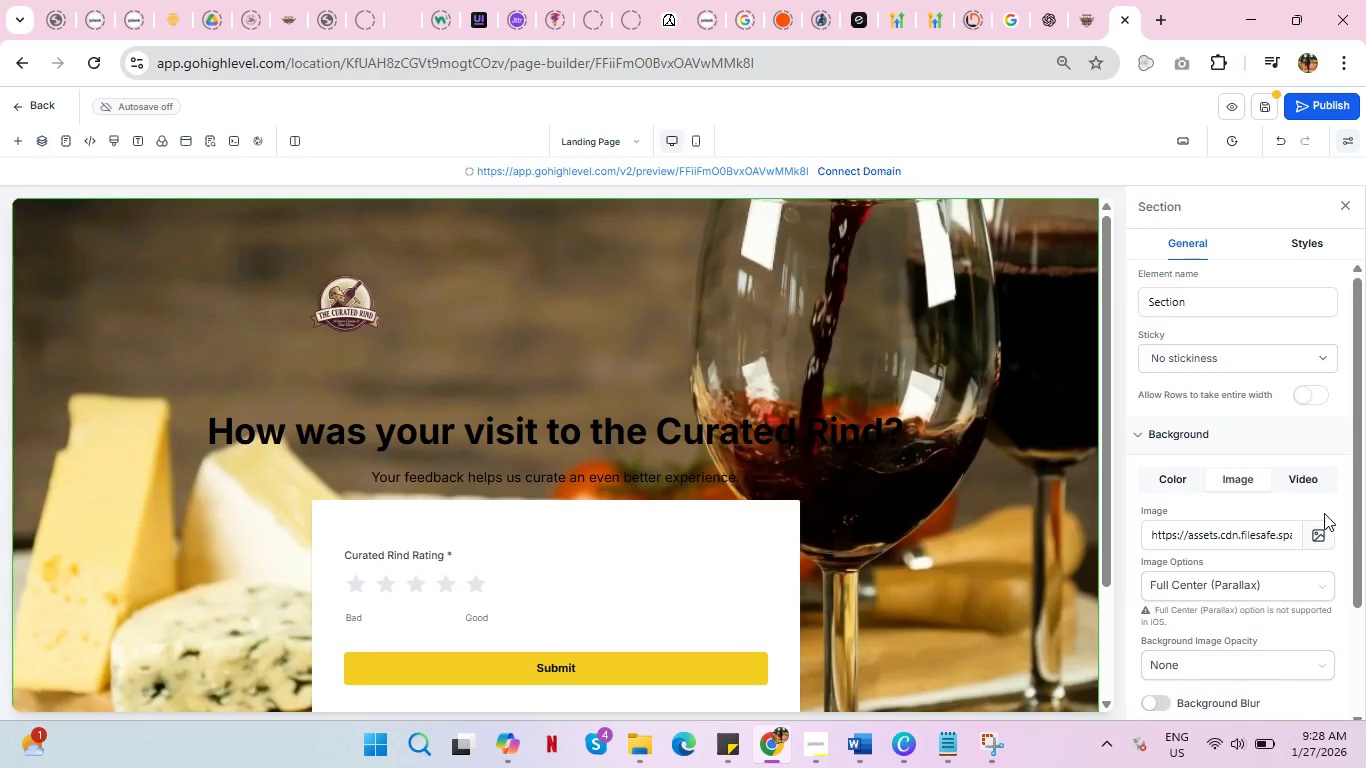 
left_click([1215, 663])
 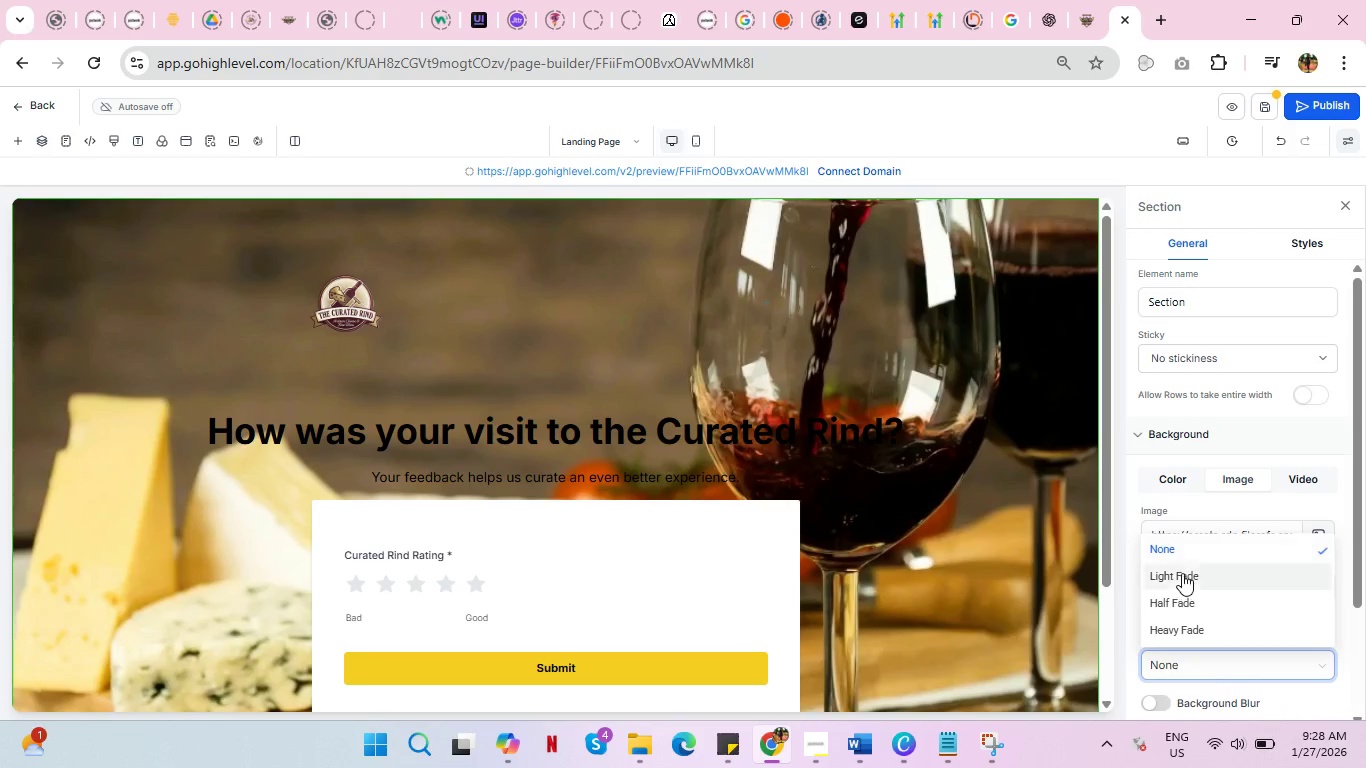 
left_click([1187, 596])
 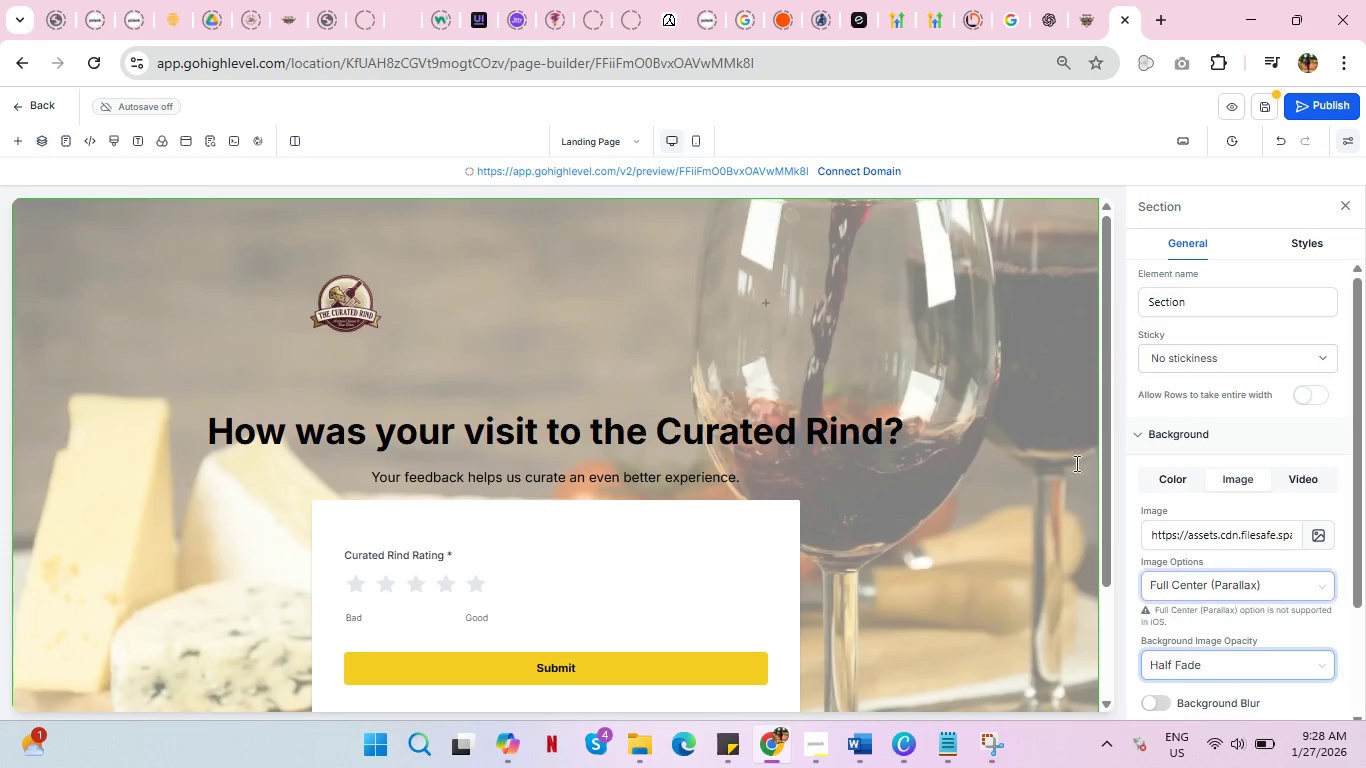 
scroll: coordinate [812, 405], scroll_direction: down, amount: 7.0
 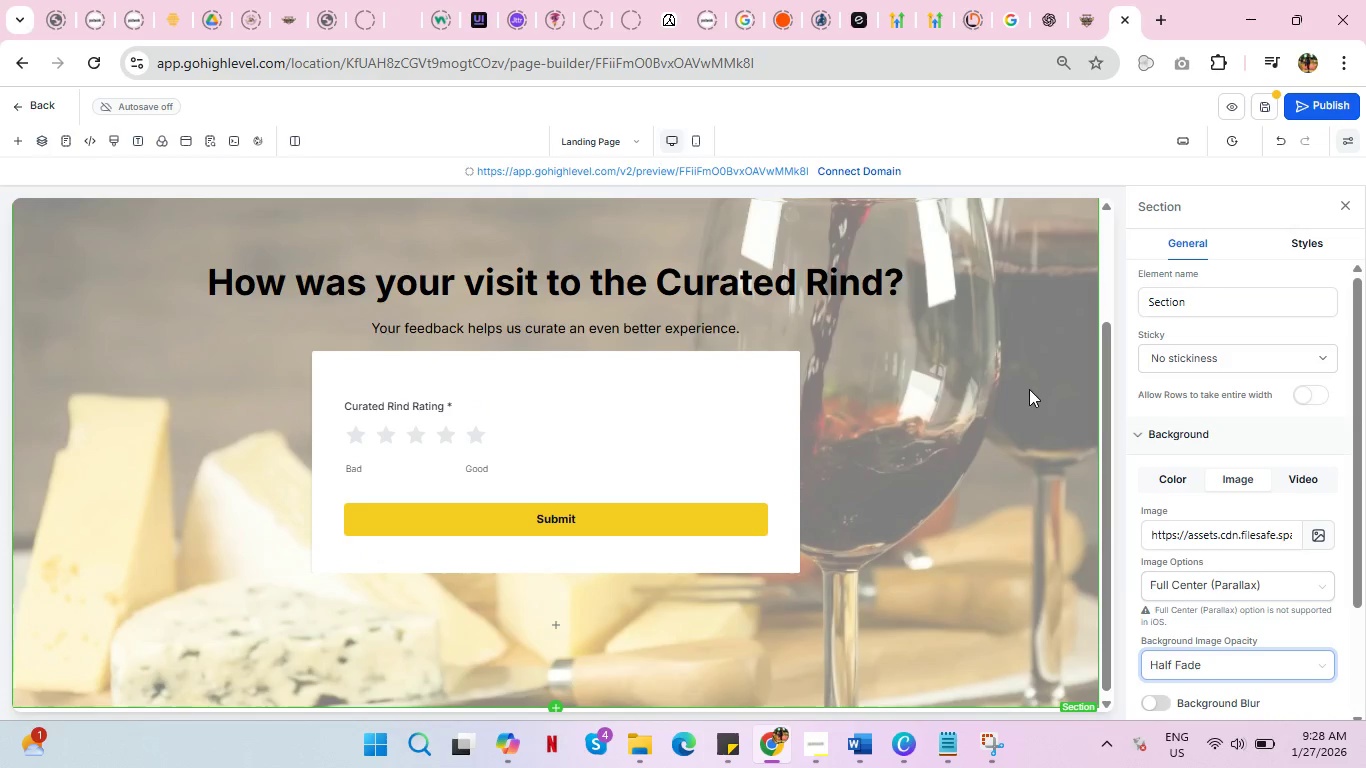 
scroll: coordinate [991, 385], scroll_direction: up, amount: 3.0
 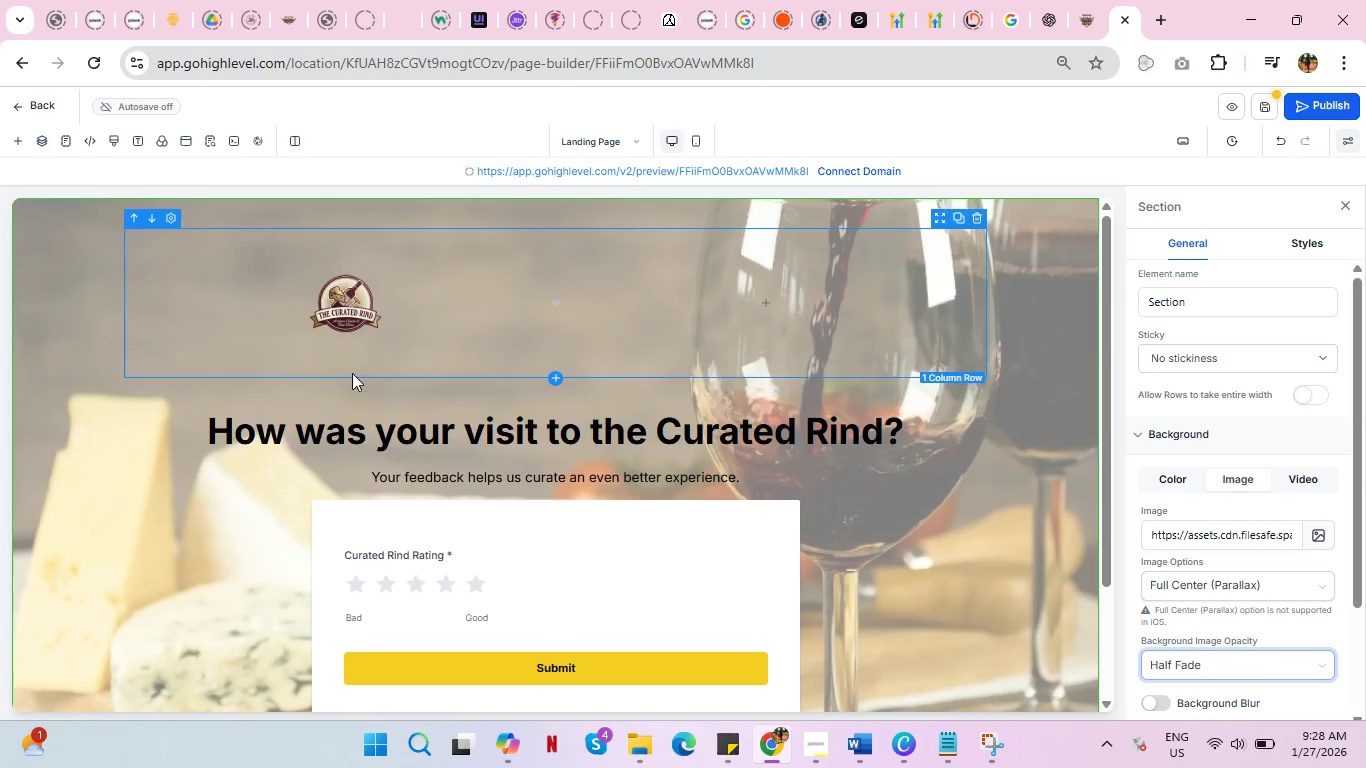 
left_click([352, 373])
 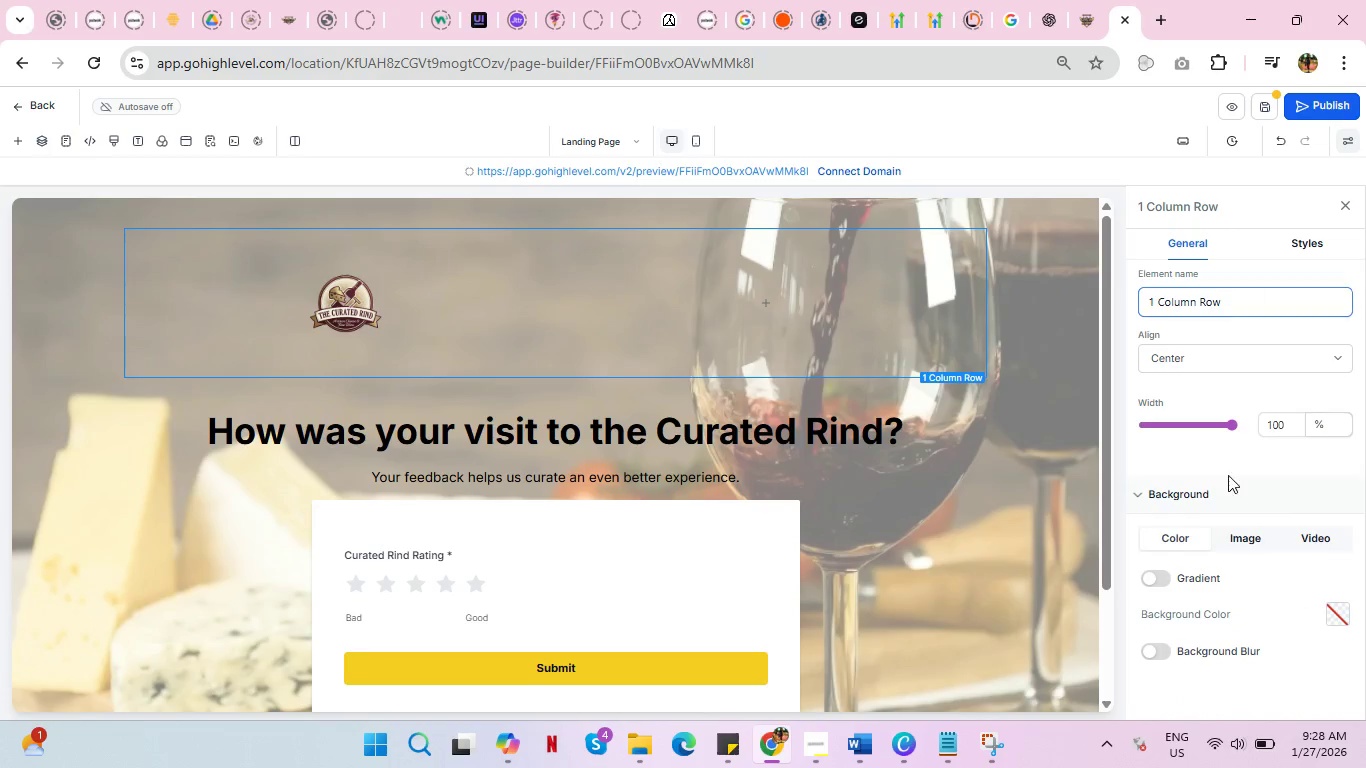 
scroll: coordinate [1298, 542], scroll_direction: up, amount: 4.0
 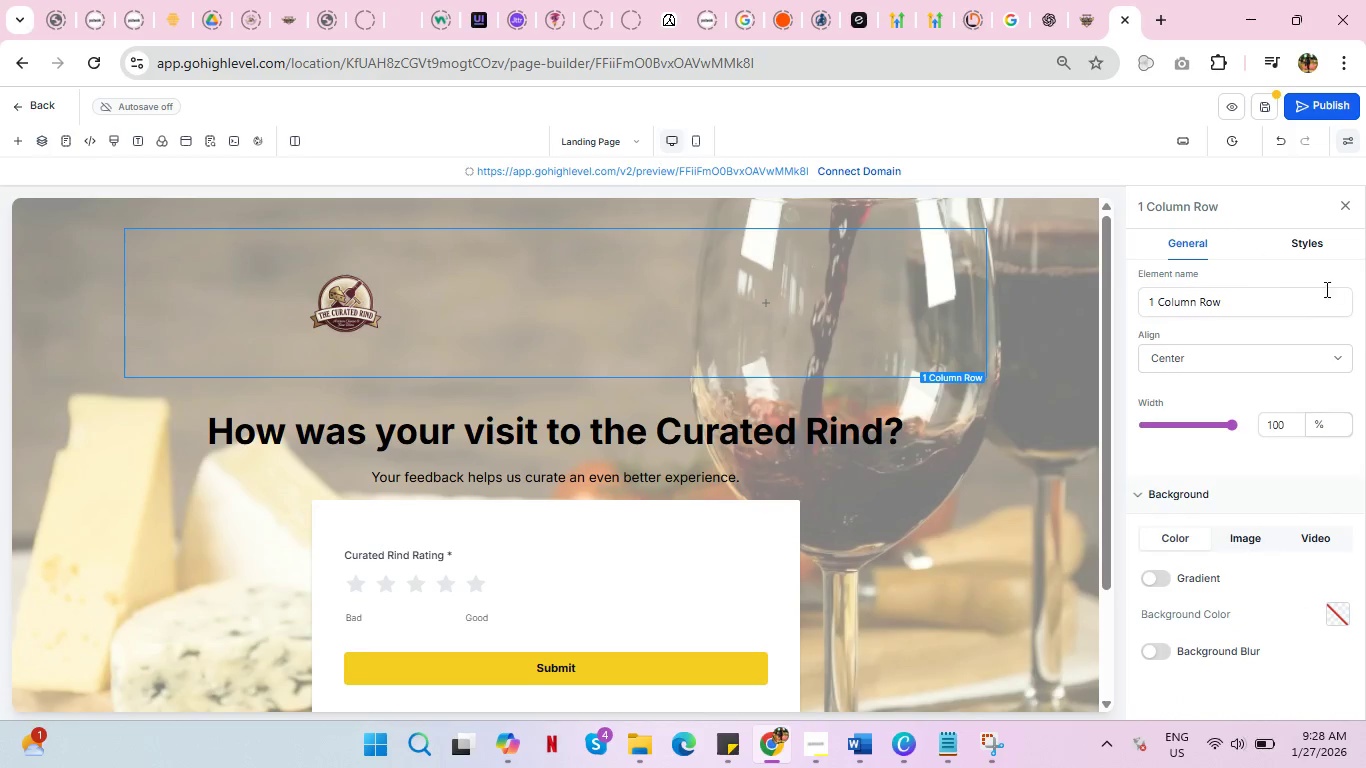 
left_click([1301, 241])
 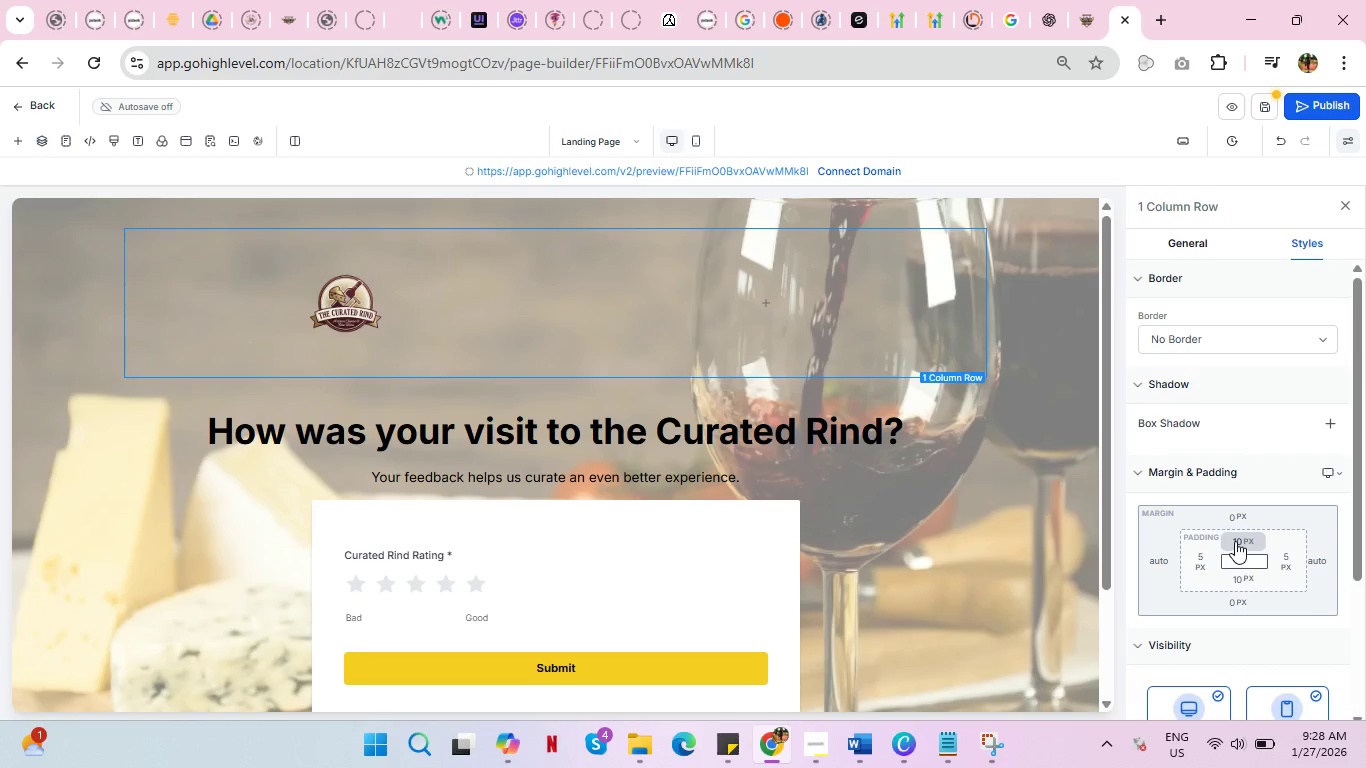 
left_click([1235, 540])
 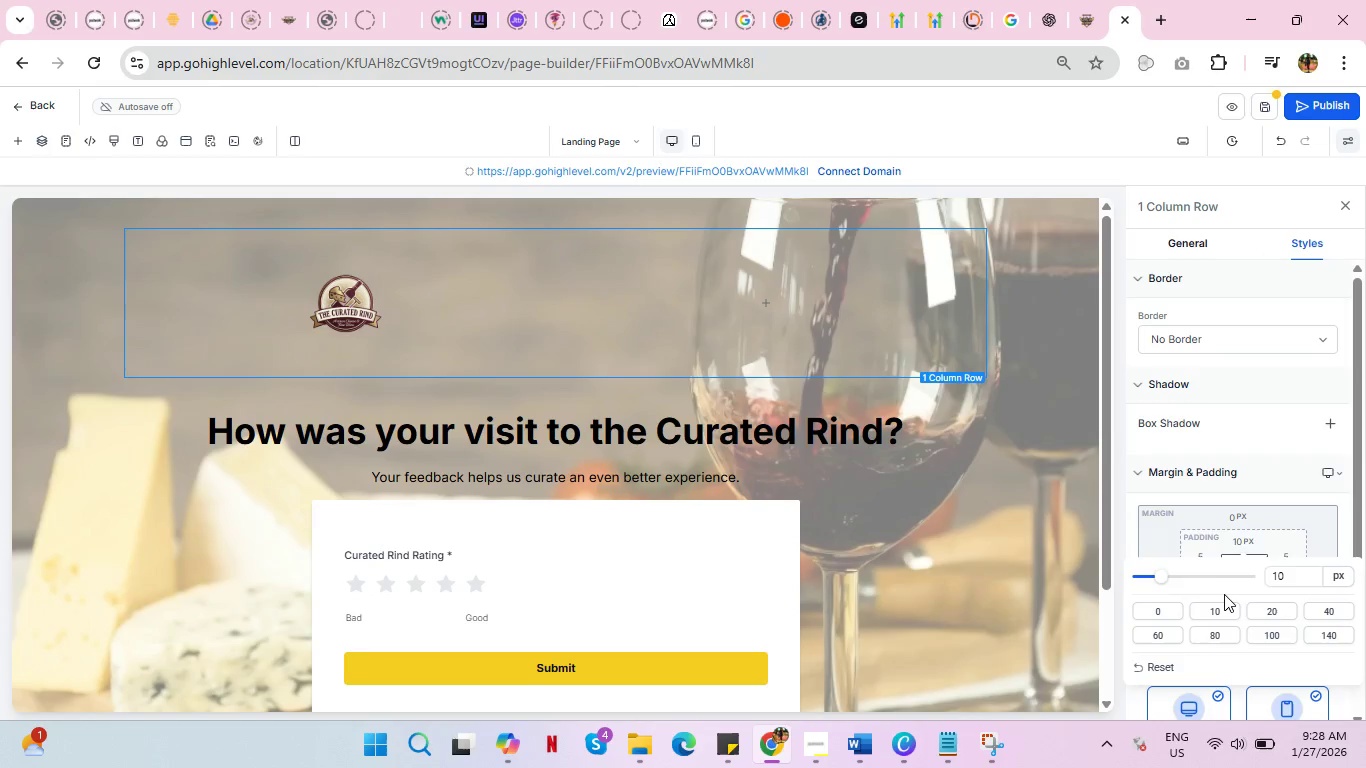 
left_click([1147, 609])
 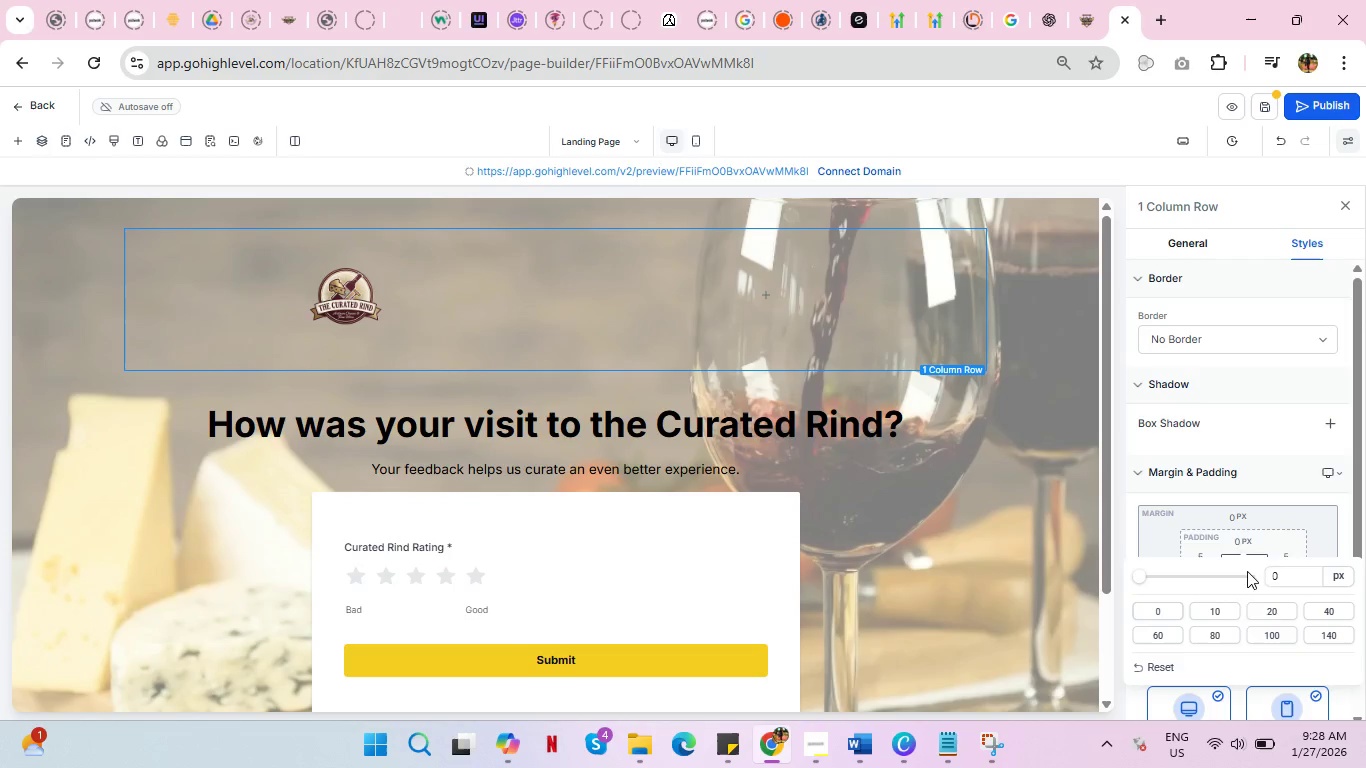 
left_click([1271, 532])
 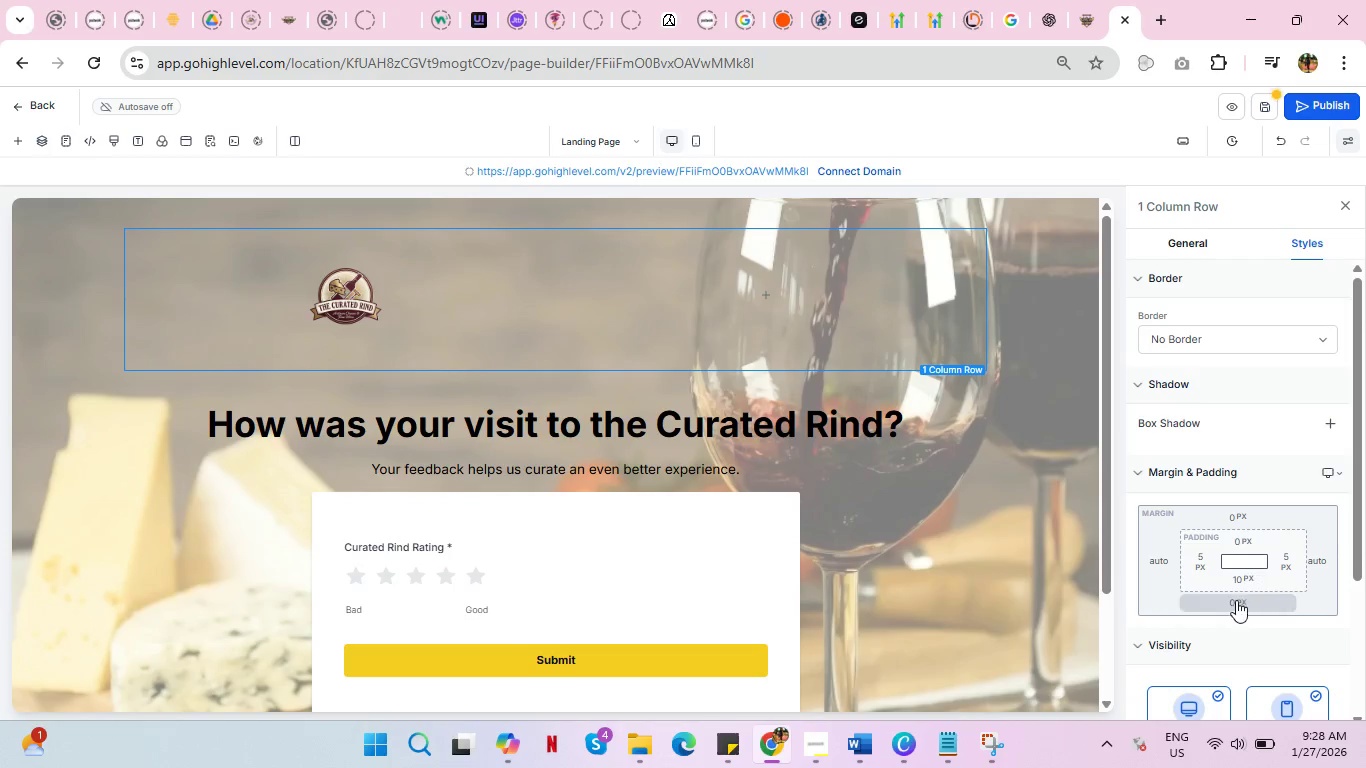 
left_click([1235, 581])
 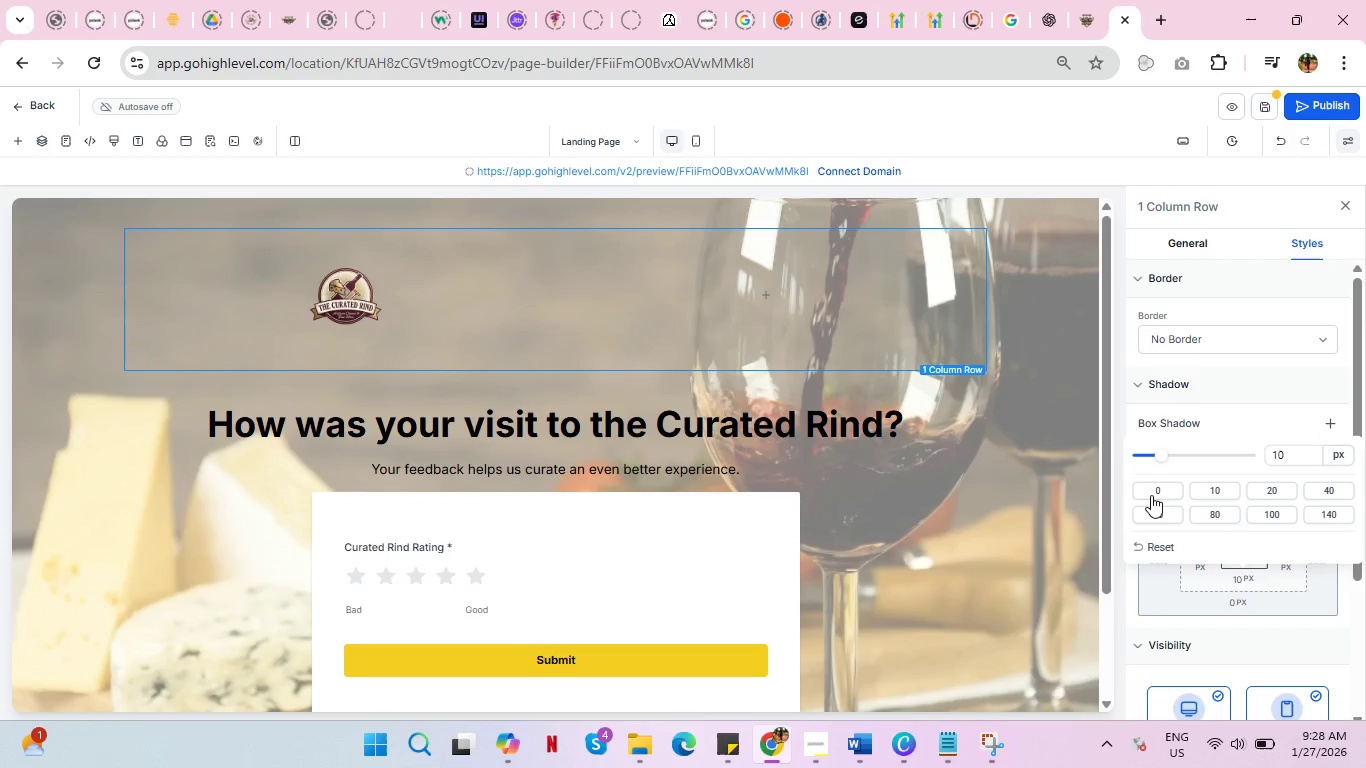 
left_click([1151, 491])
 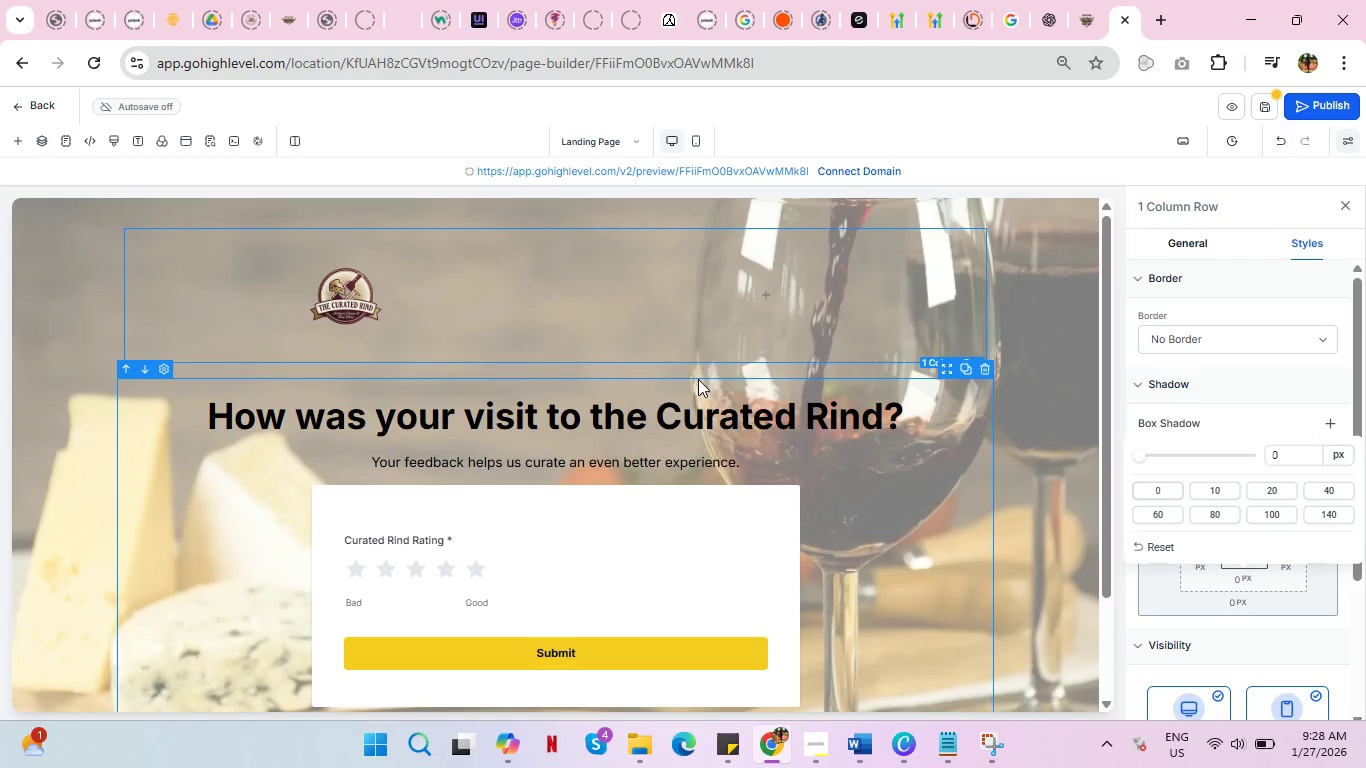 
left_click([698, 379])
 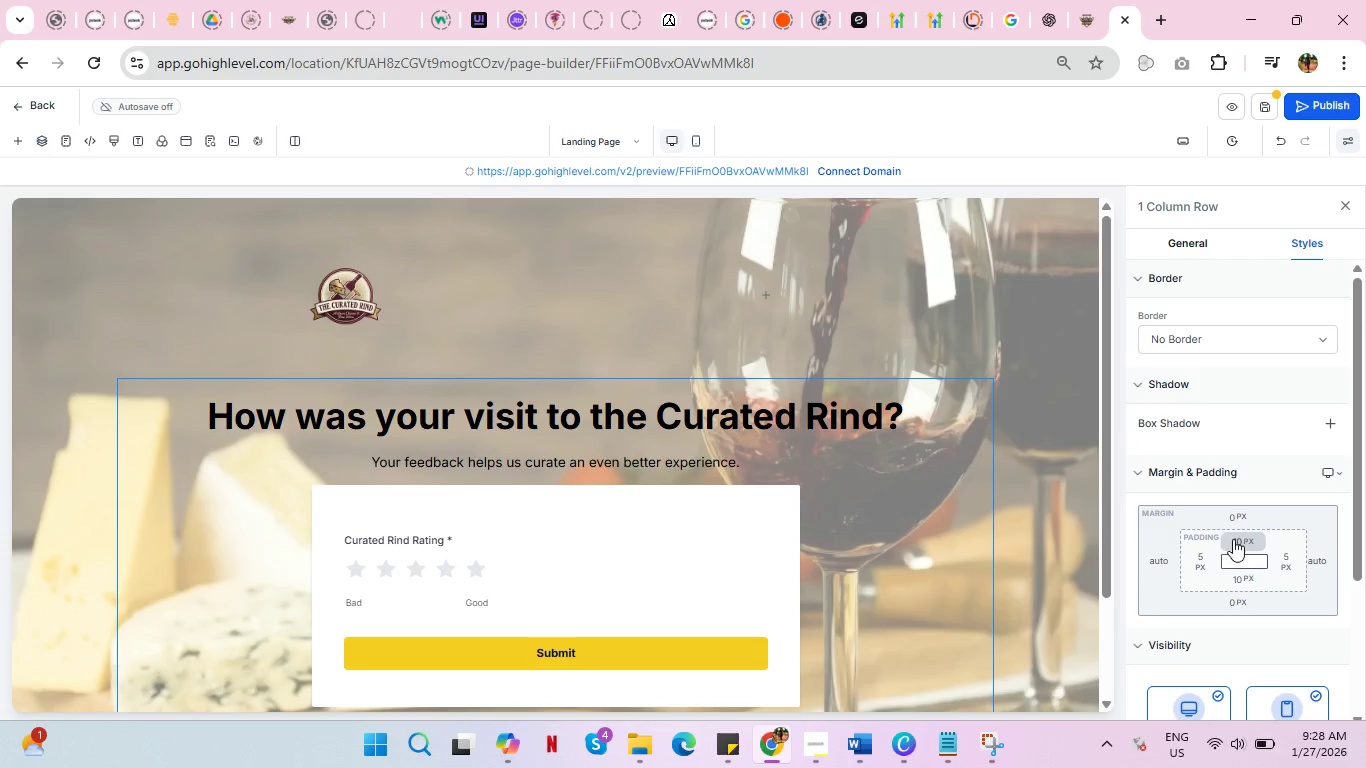 
left_click([1236, 539])
 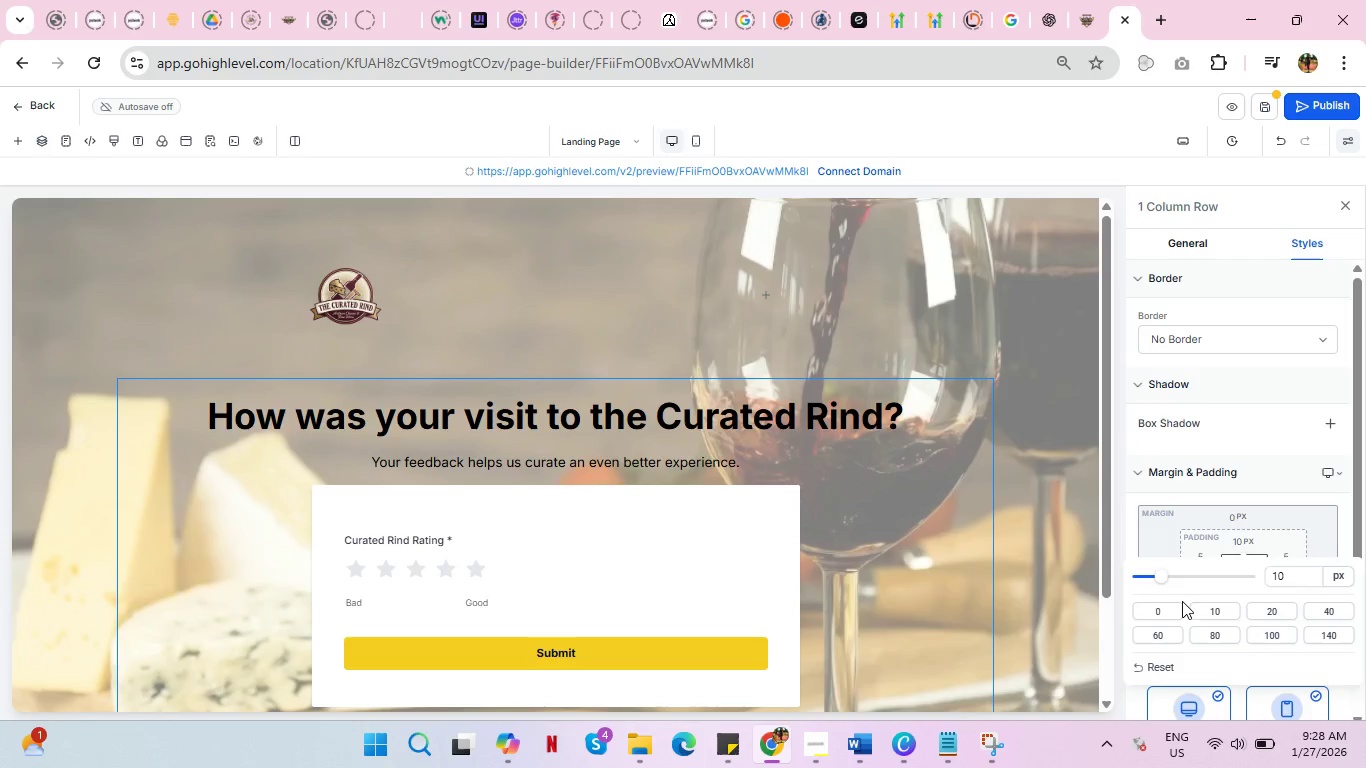 
left_click([1154, 604])
 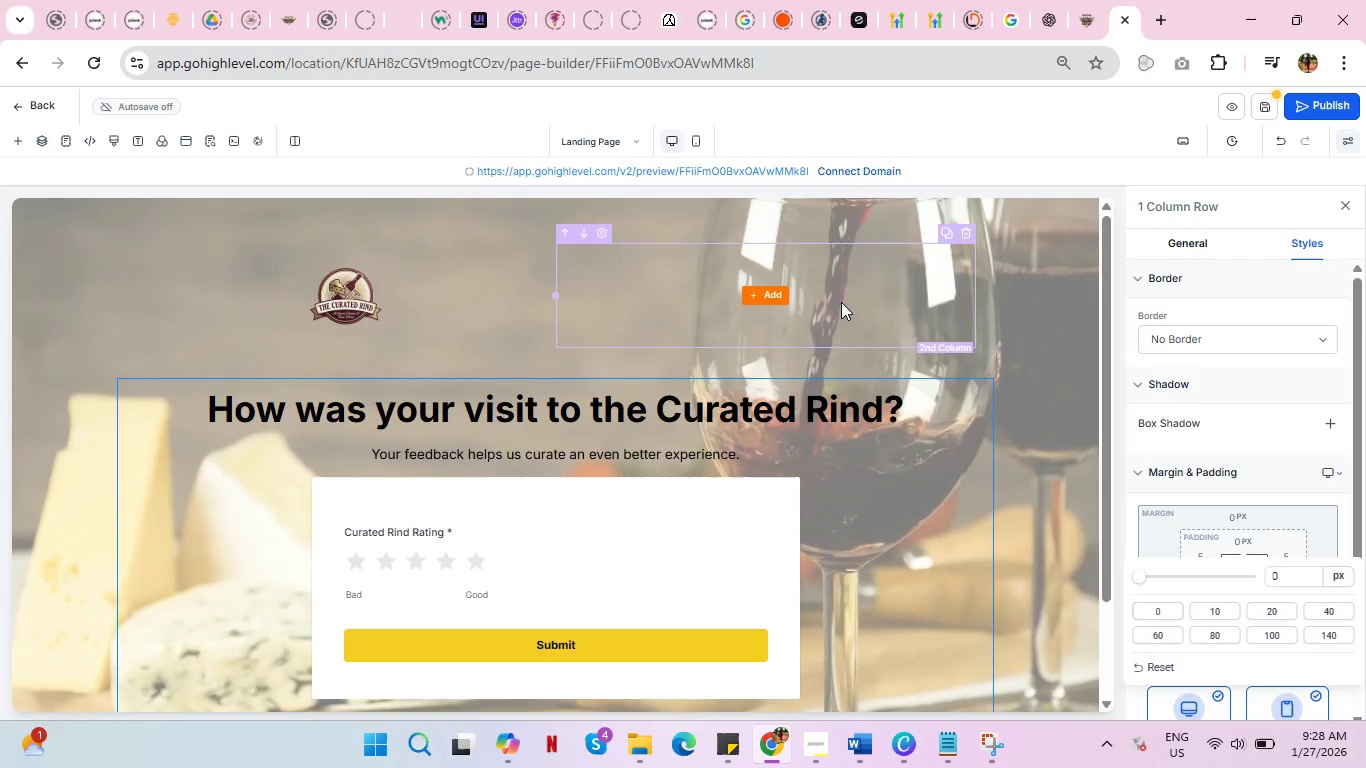 
left_click([1085, 328])
 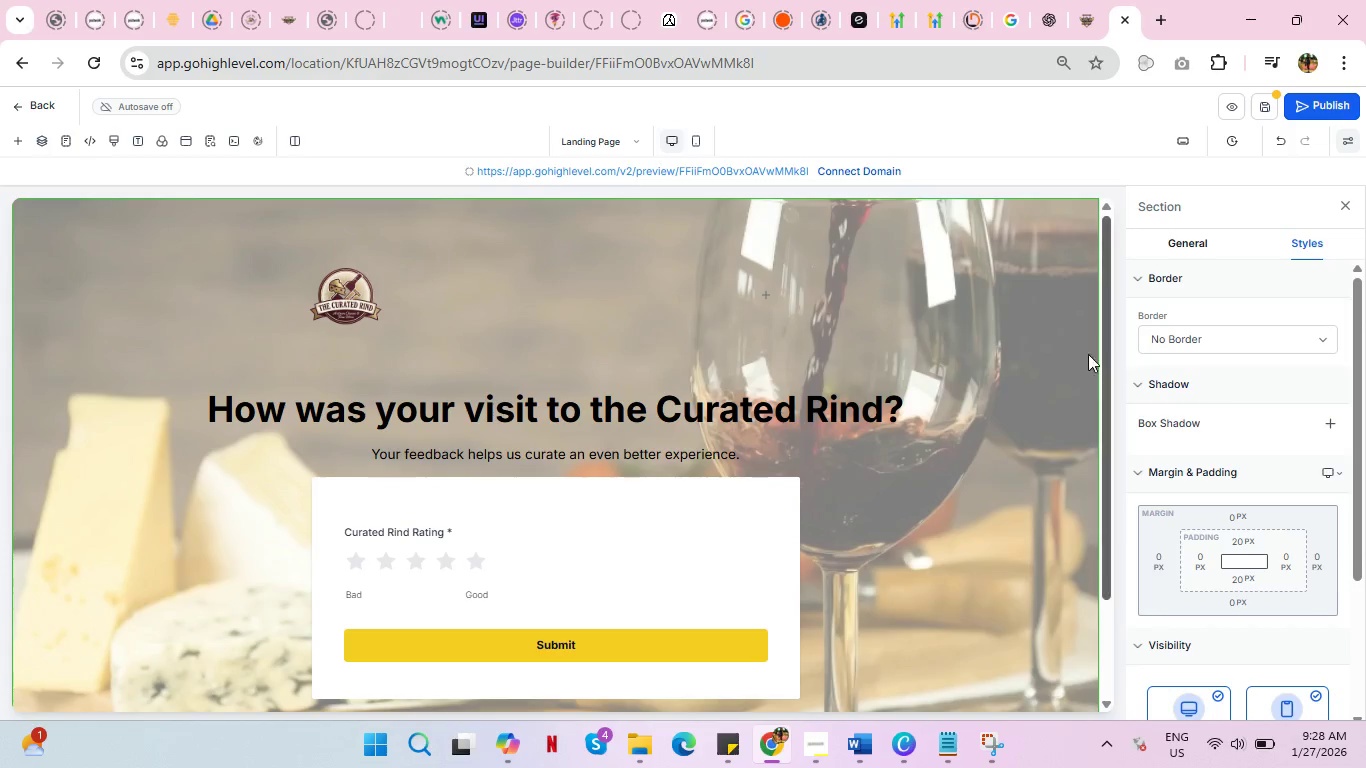 
scroll: coordinate [955, 360], scroll_direction: down, amount: 6.0
 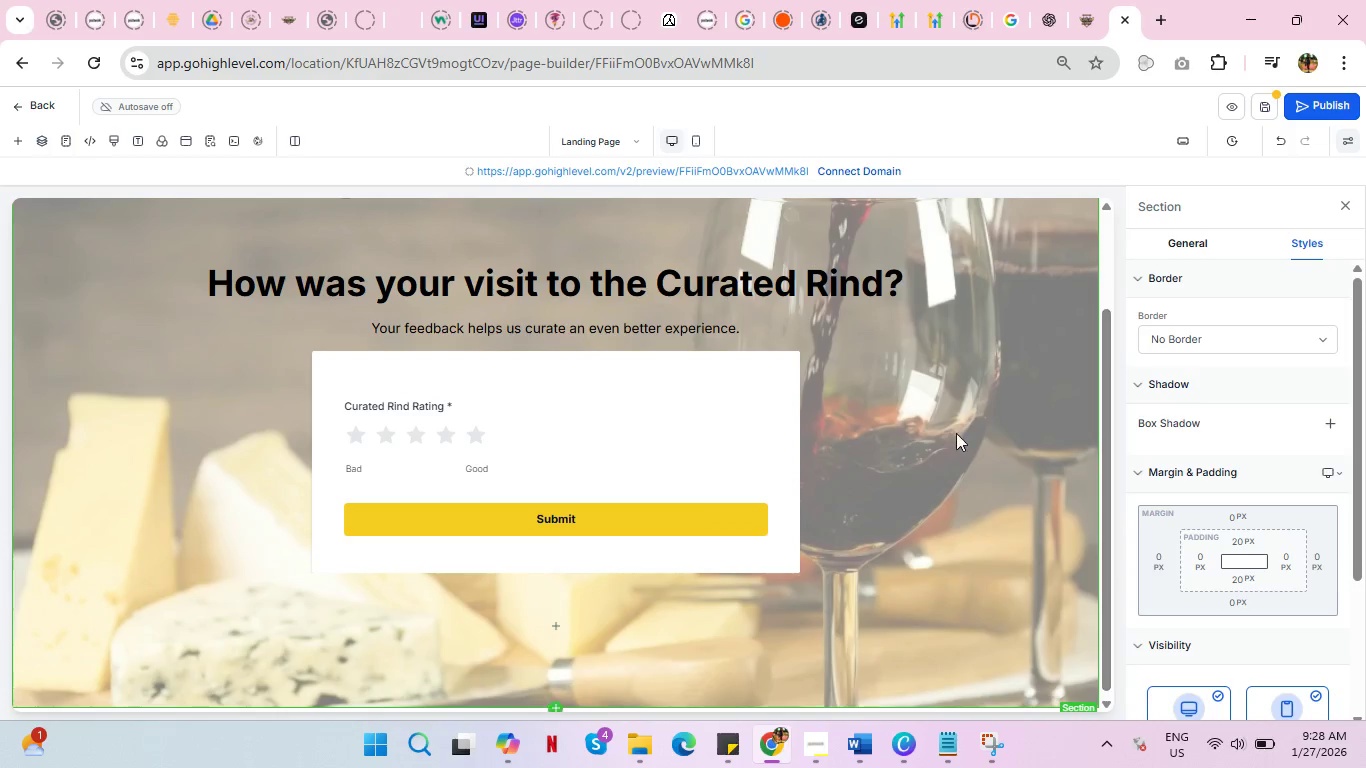 
left_click([696, 136])
 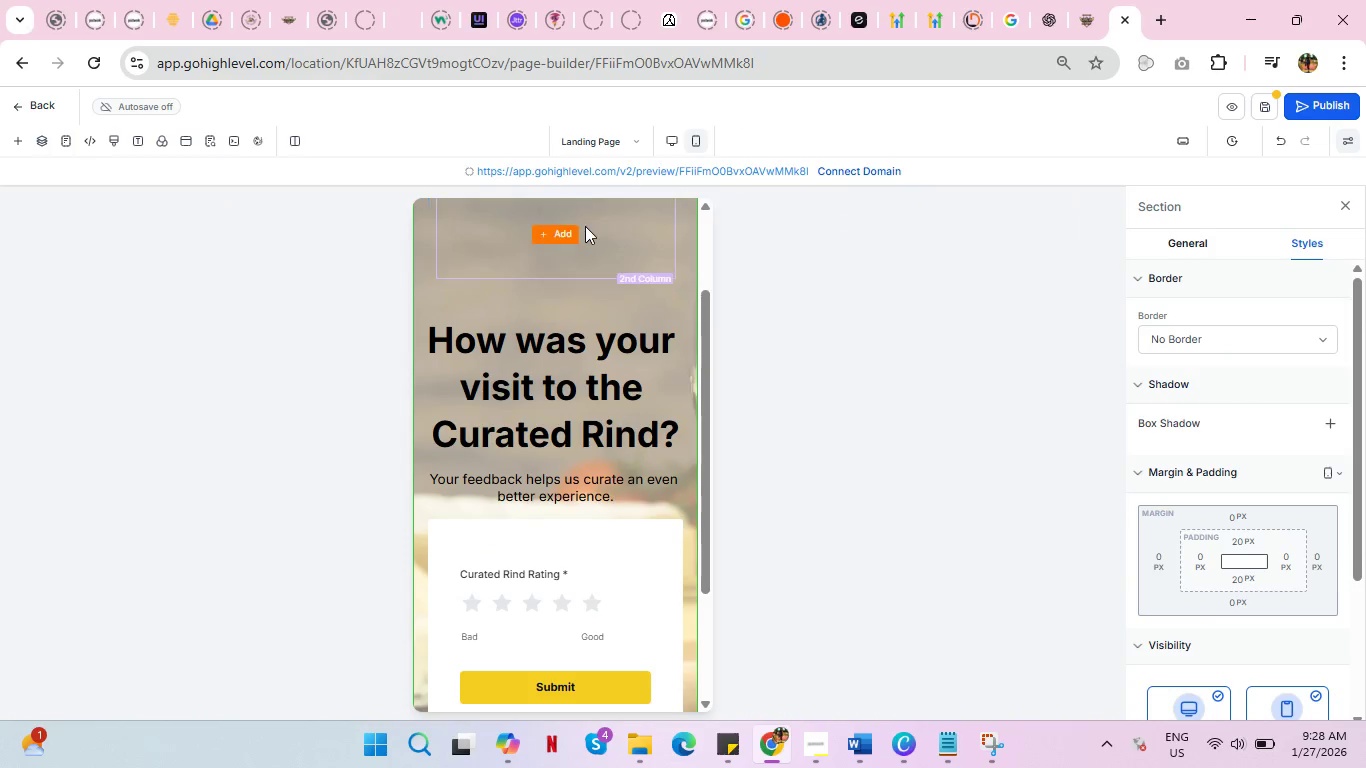 
scroll: coordinate [578, 337], scroll_direction: up, amount: 4.0
 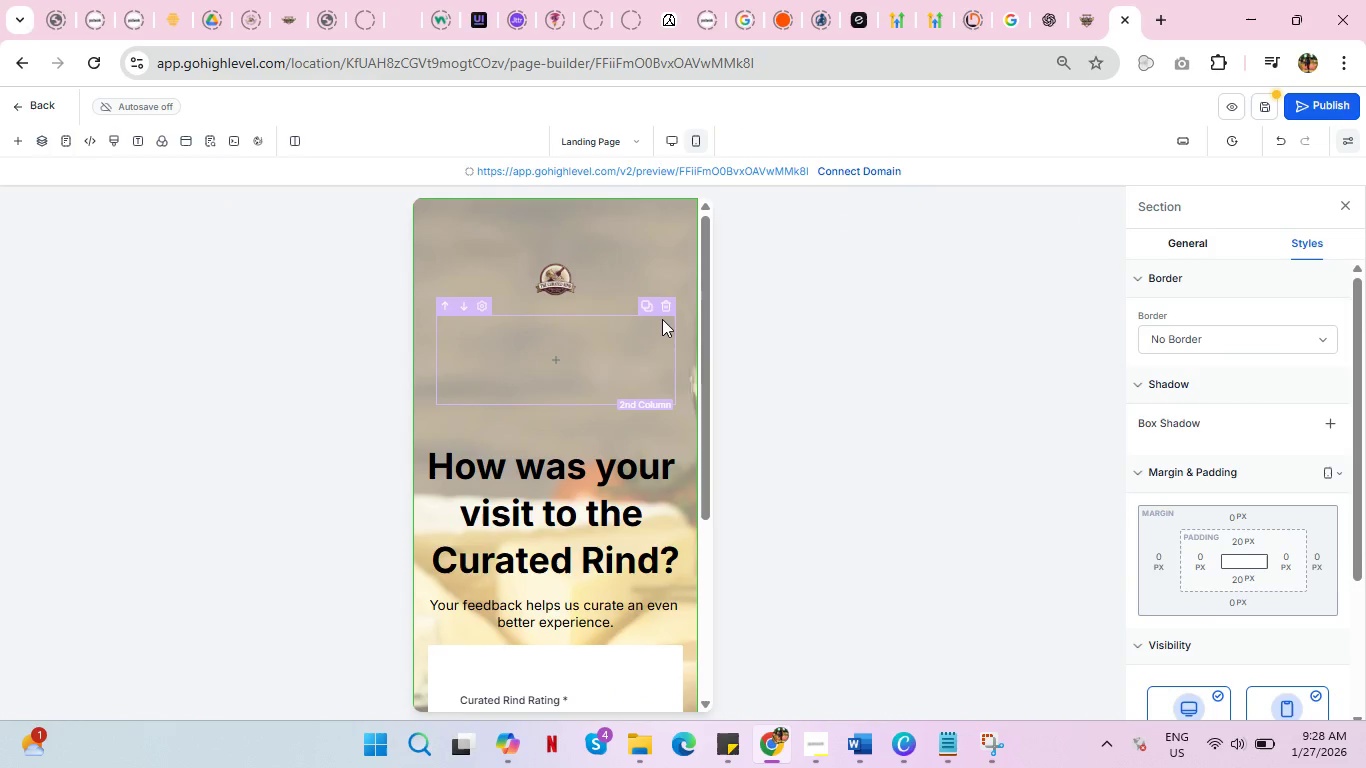 
left_click([666, 302])
 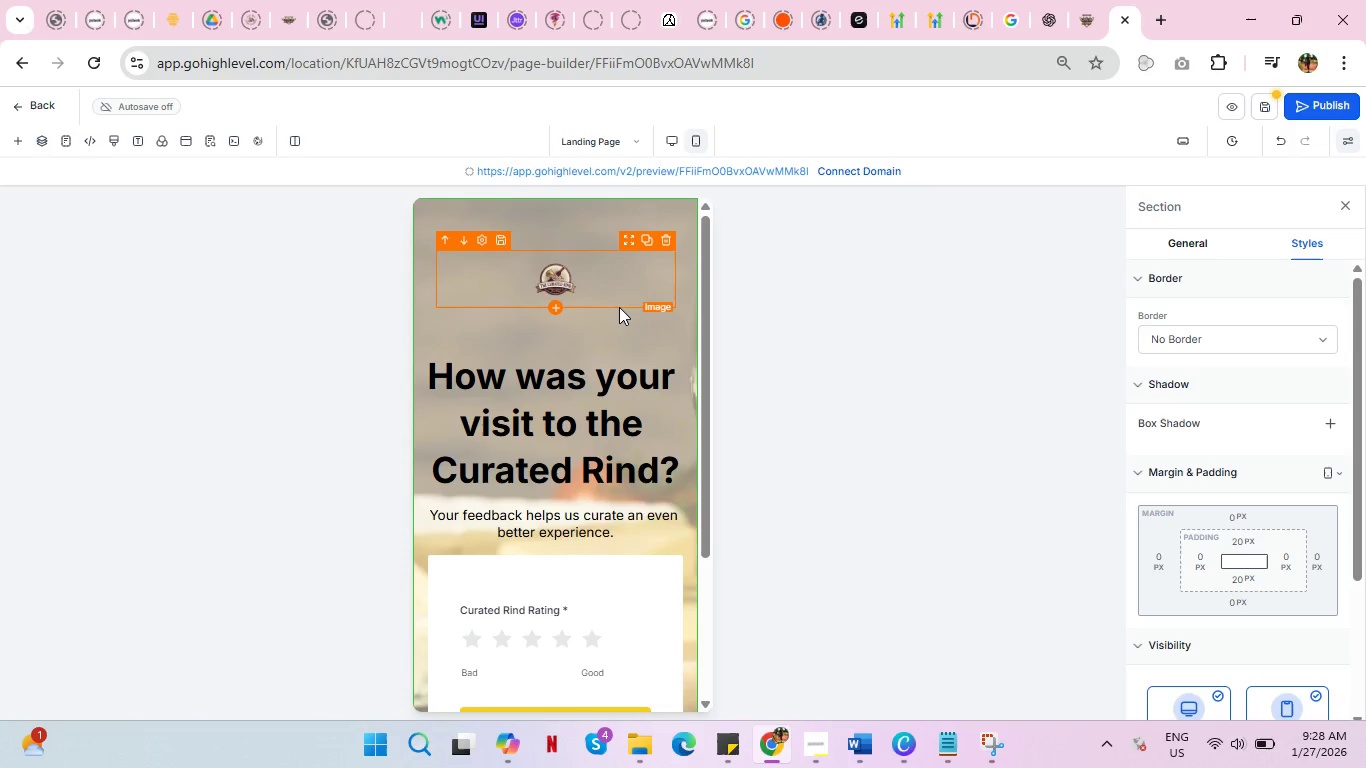 
scroll: coordinate [636, 302], scroll_direction: up, amount: 4.0
 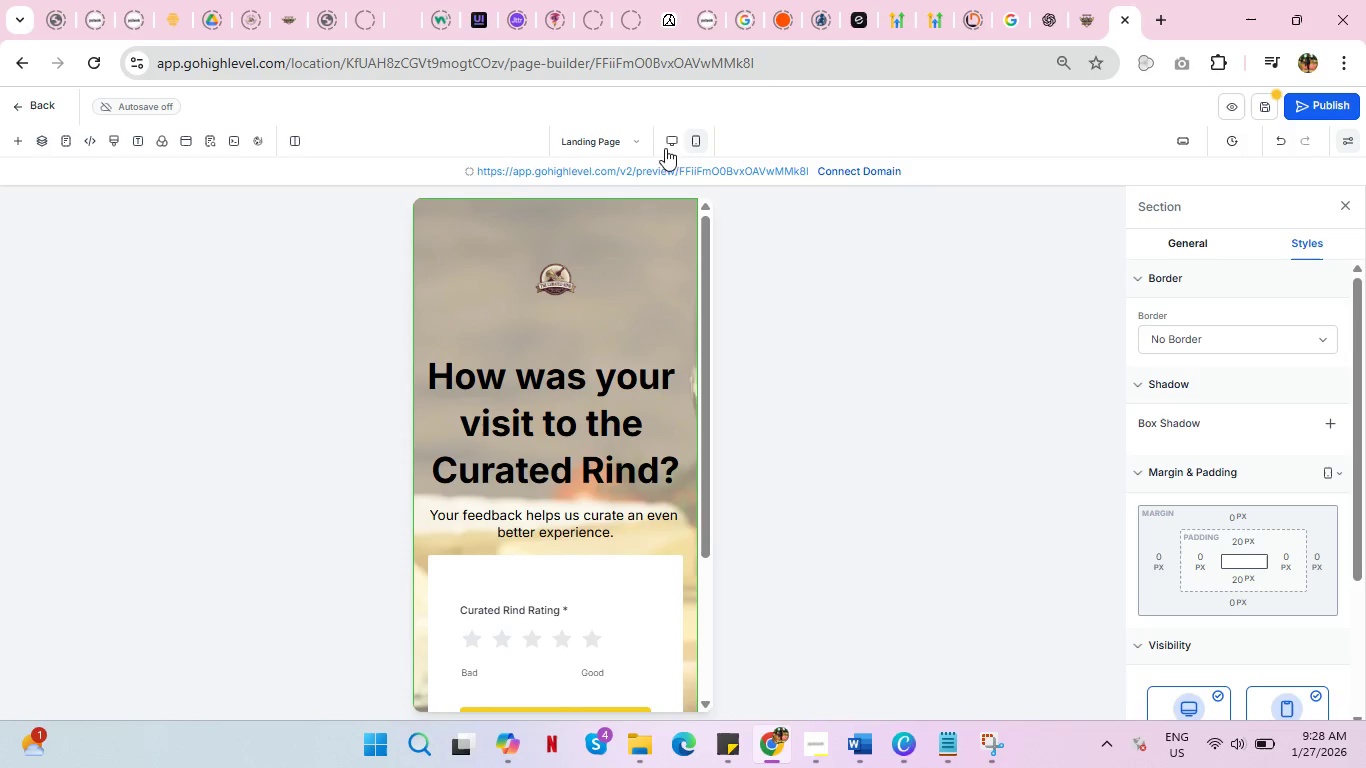 
left_click([662, 141])
 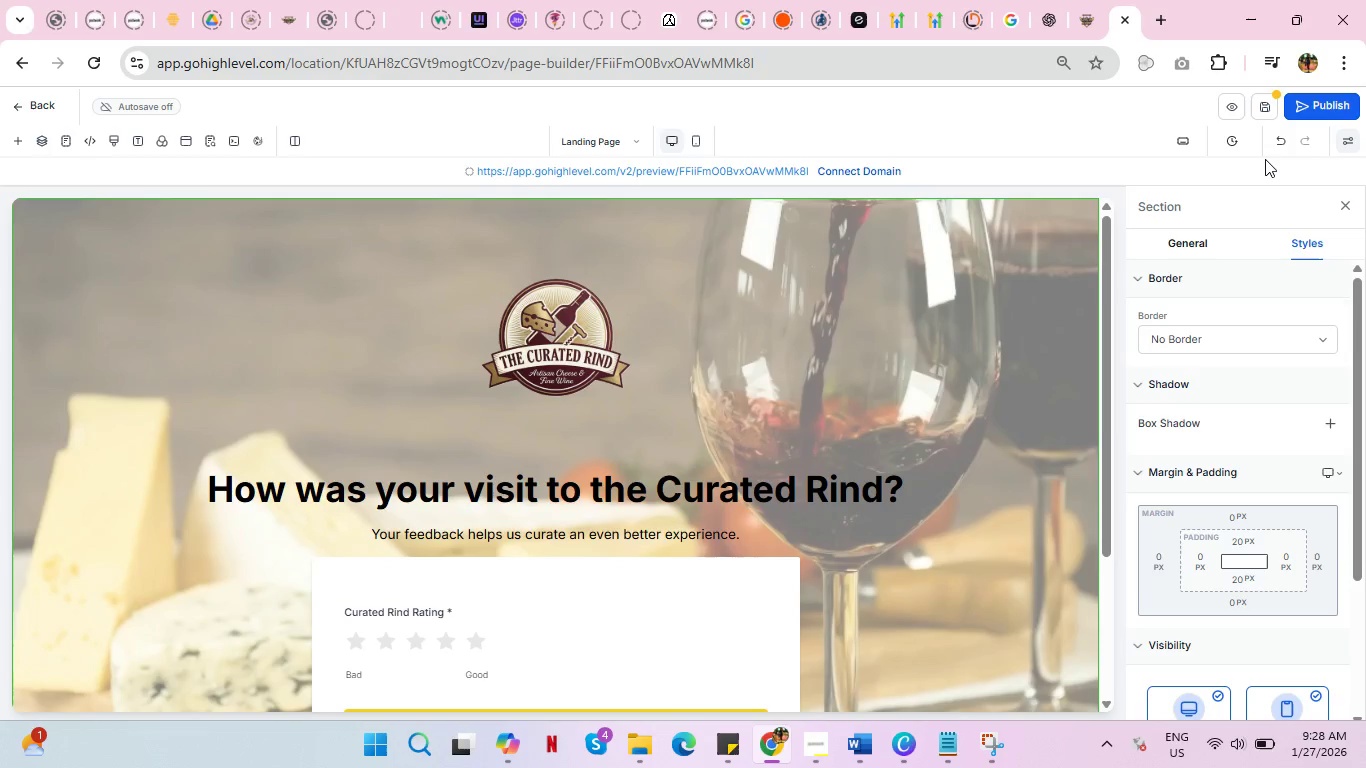 
left_click([1277, 142])
 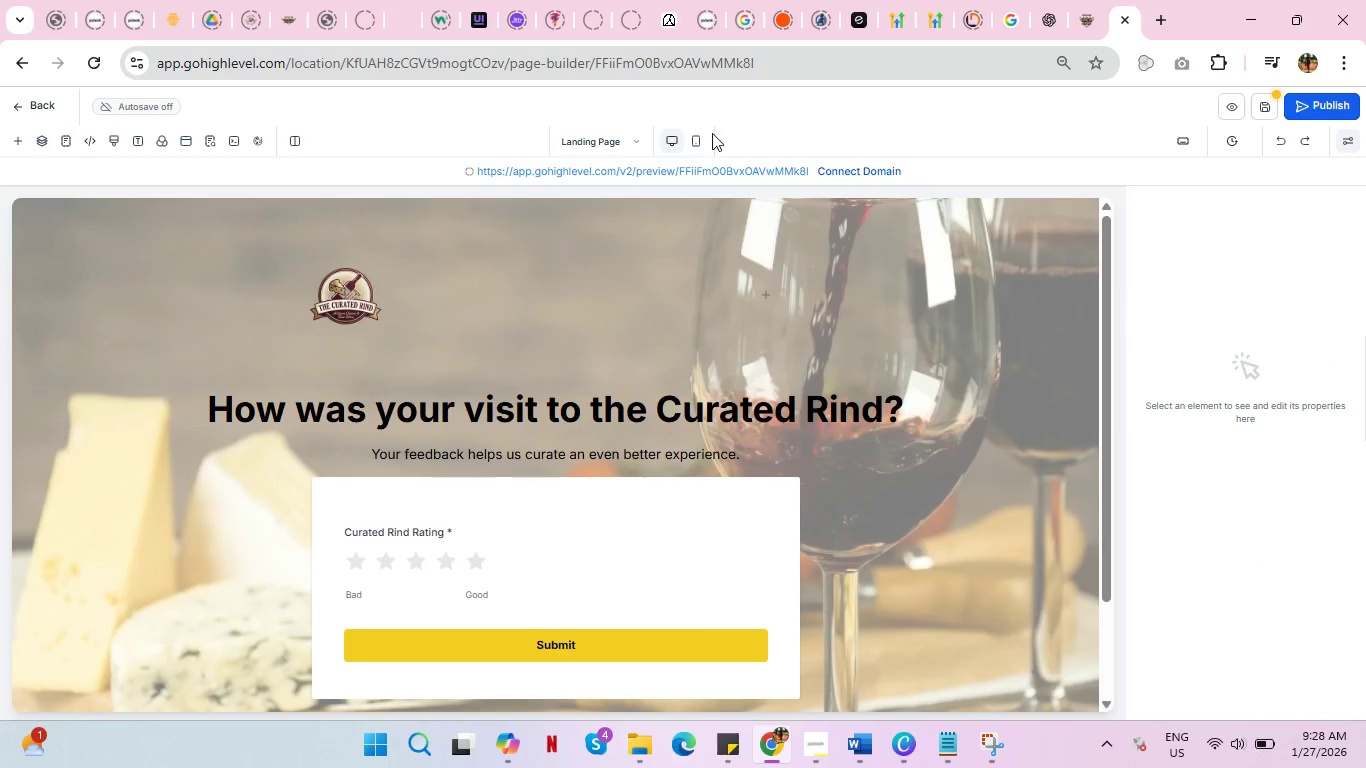 
left_click([693, 139])
 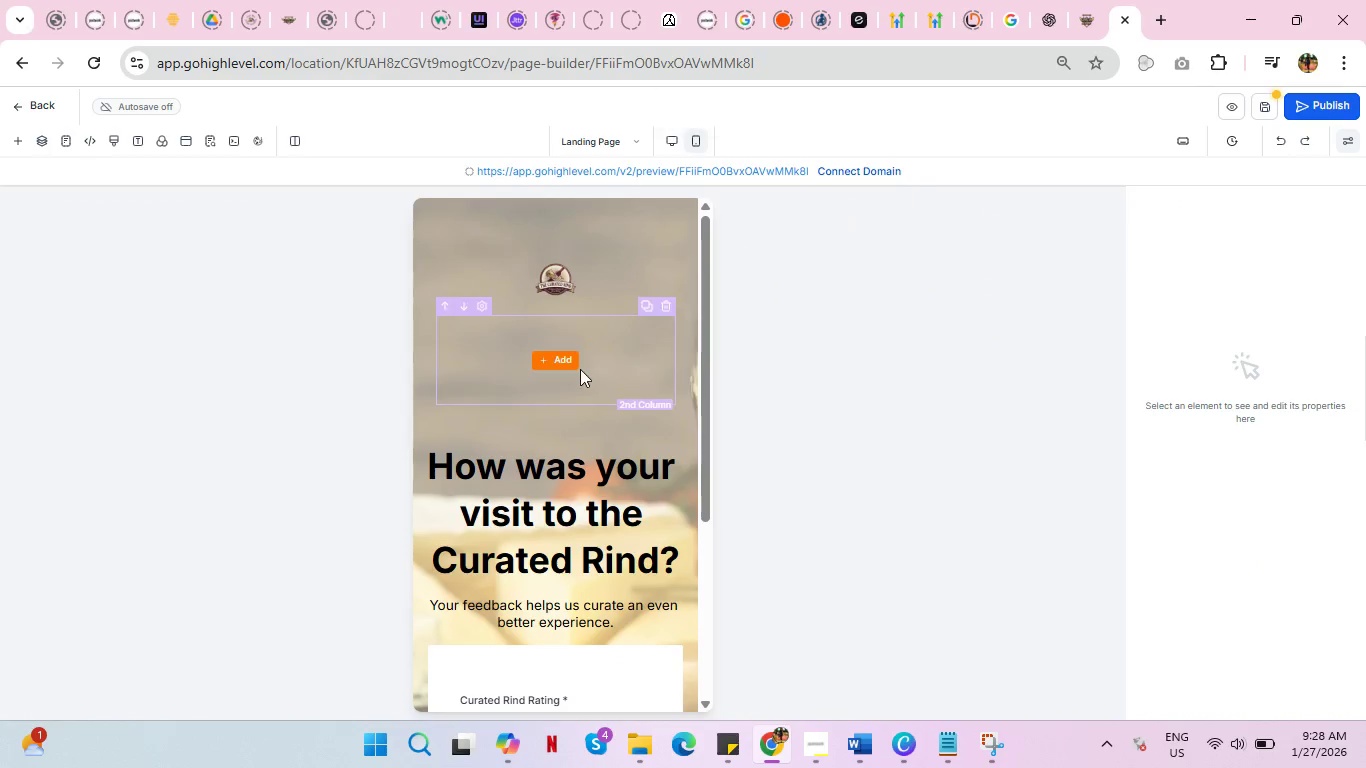 
left_click([580, 369])
 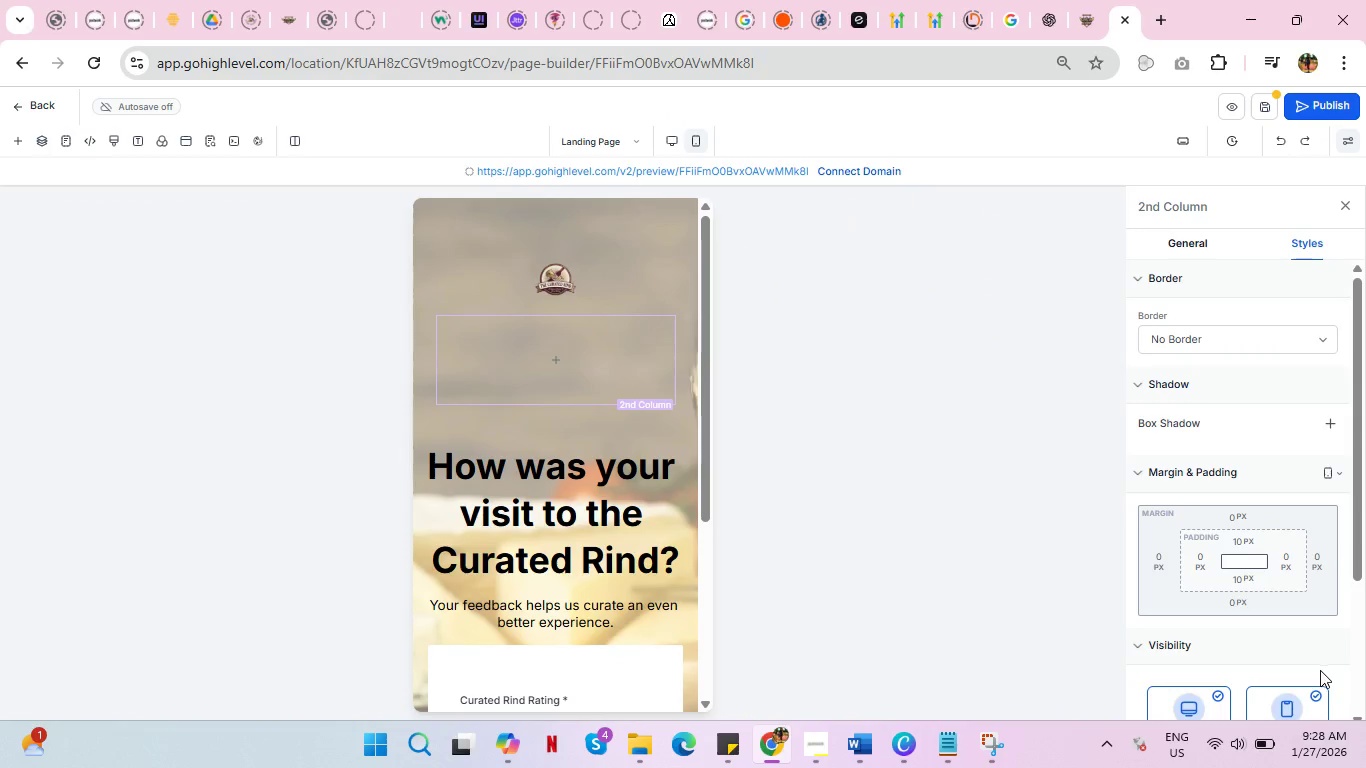 
left_click([1304, 696])
 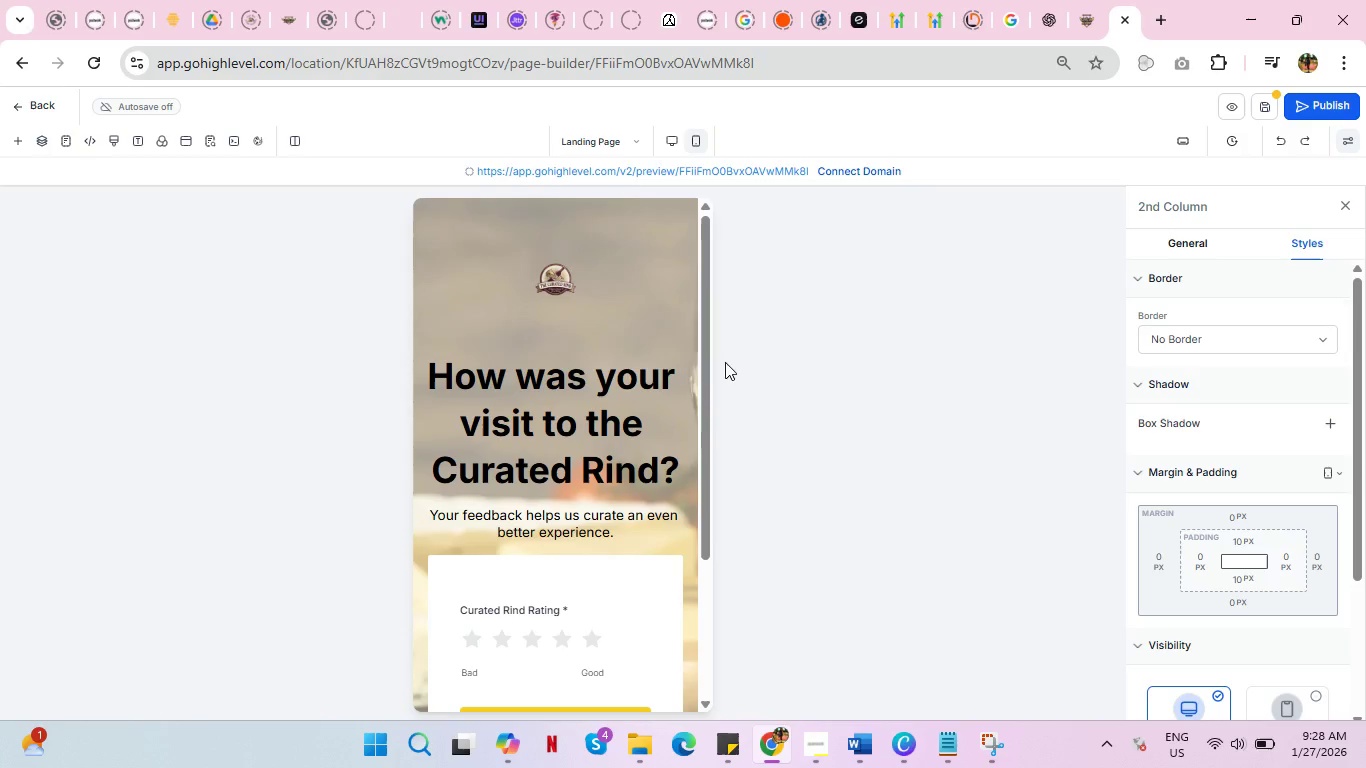 
mouse_move([596, 321])
 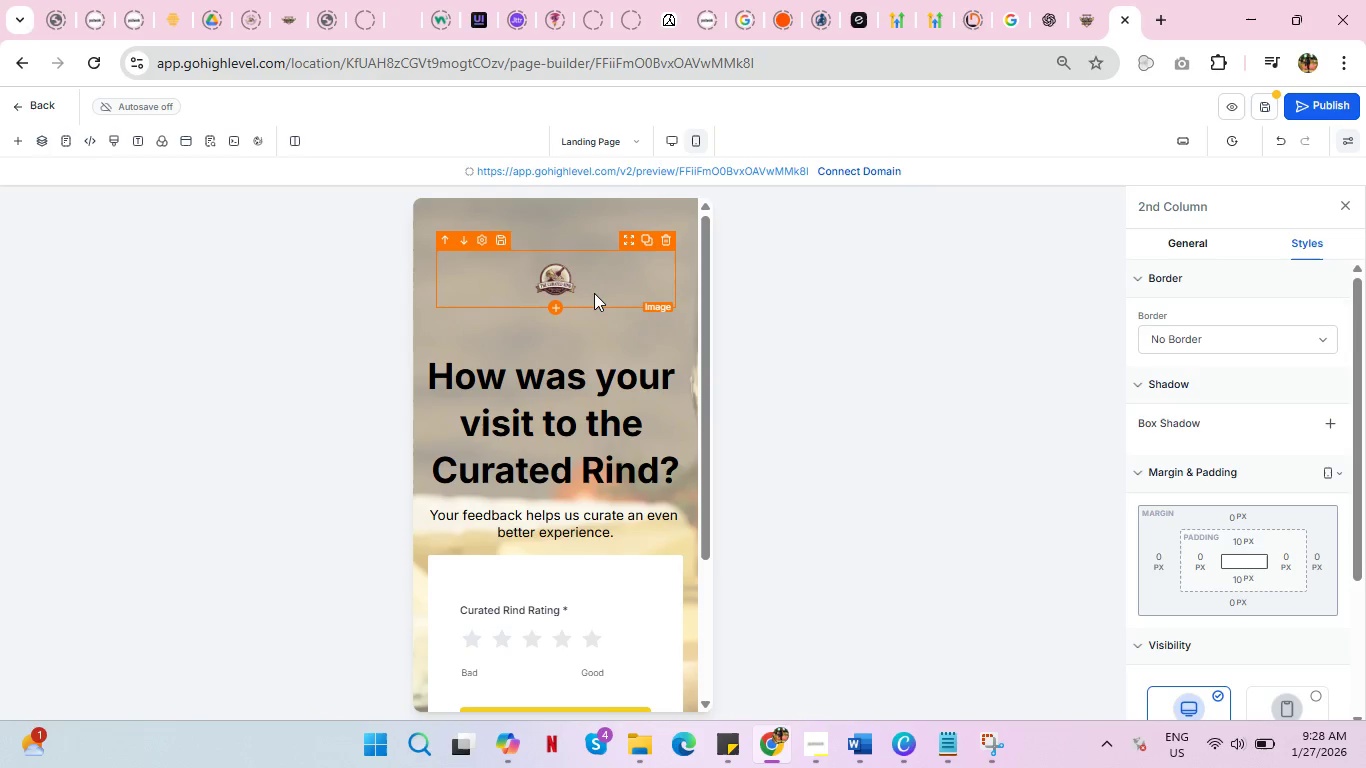 
left_click([594, 293])
 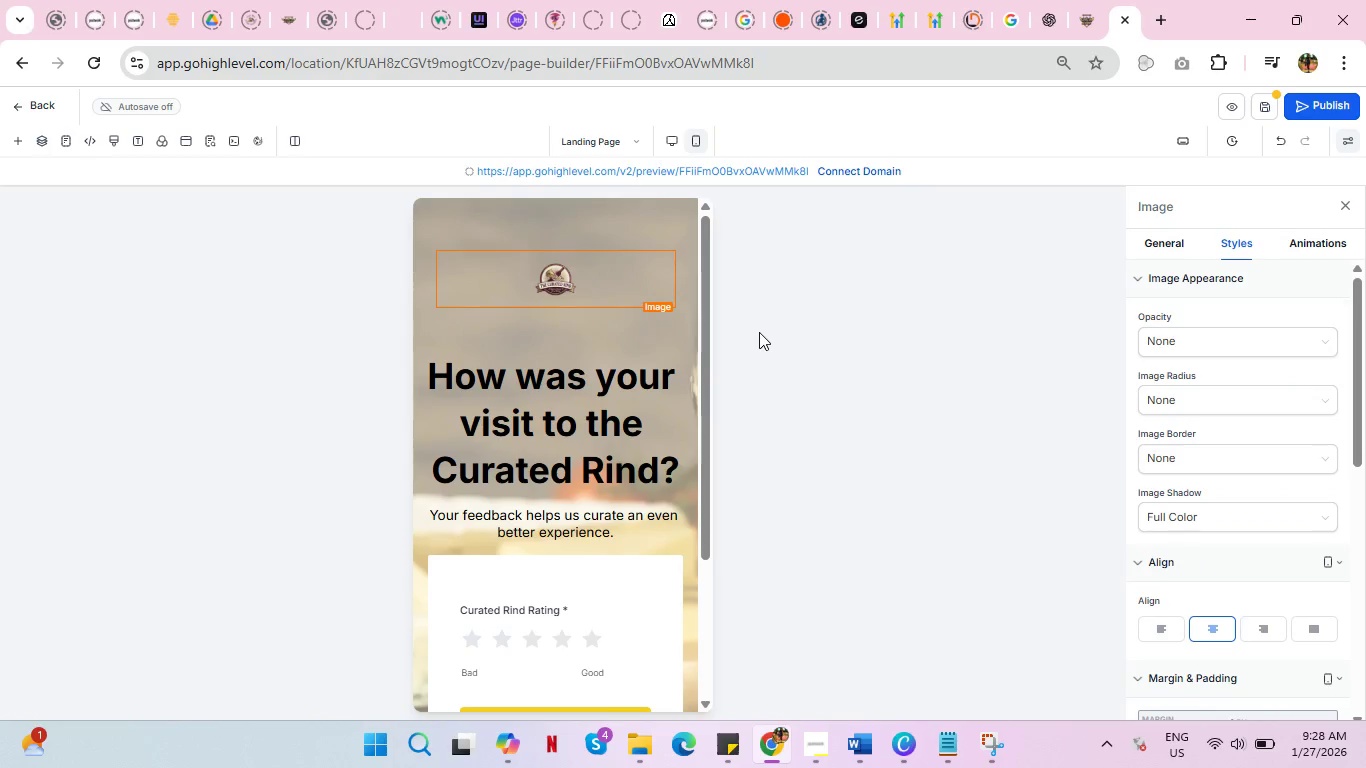 
scroll: coordinate [572, 397], scroll_direction: down, amount: 1.0
 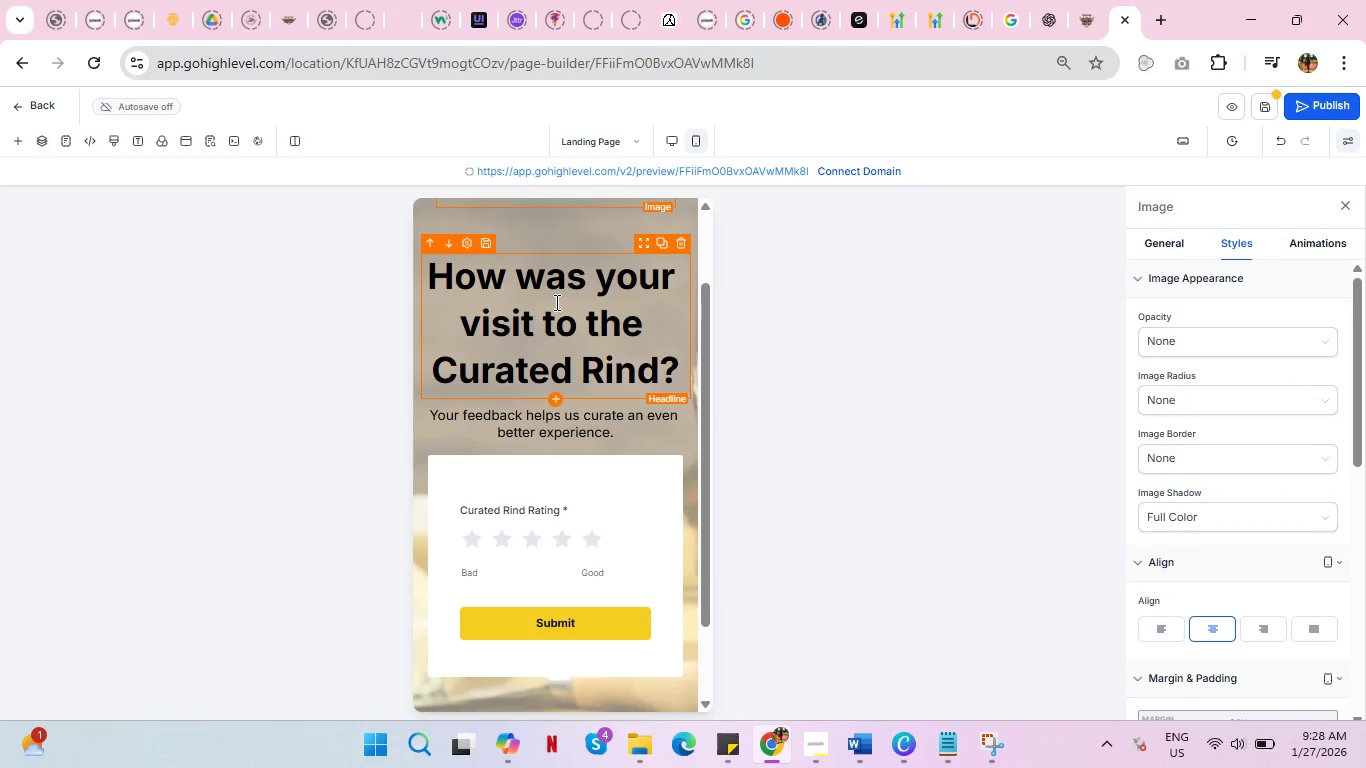 
double_click([555, 302])
 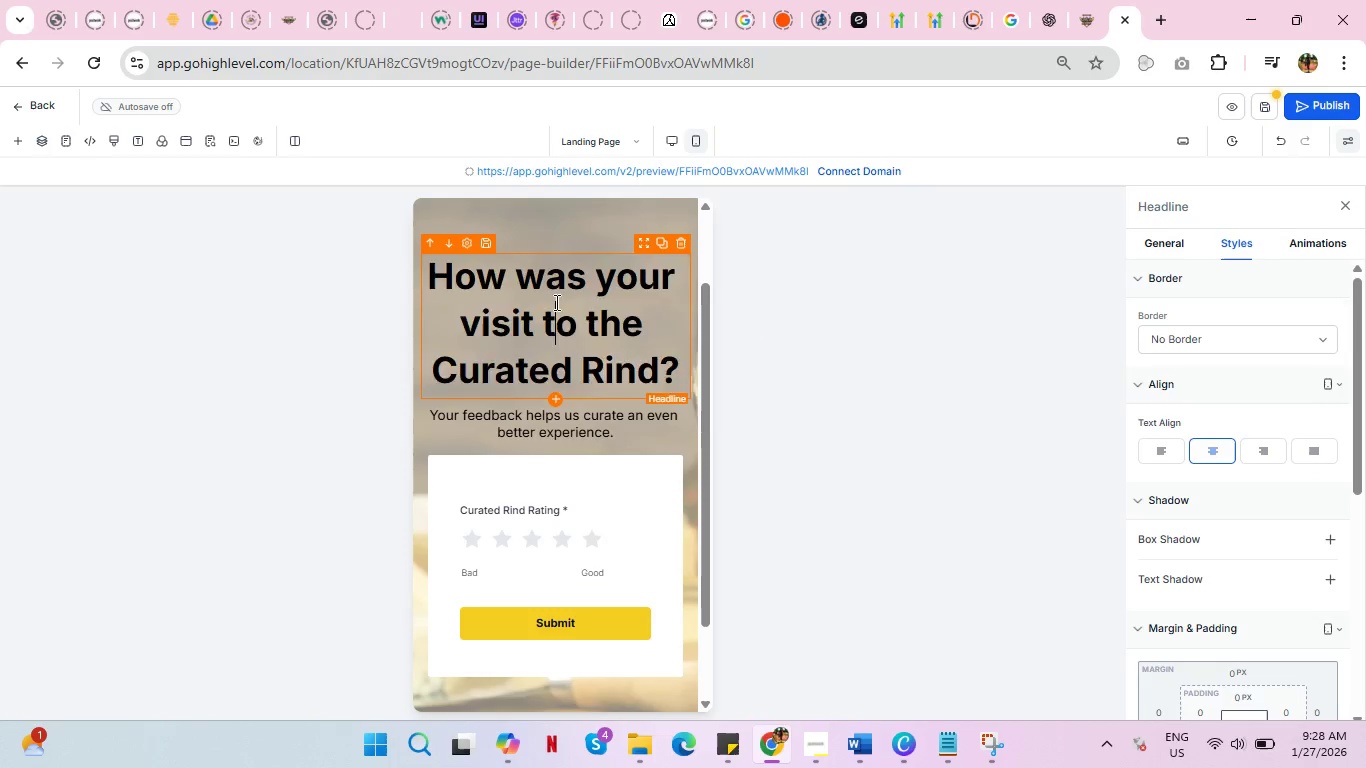 
triple_click([555, 302])
 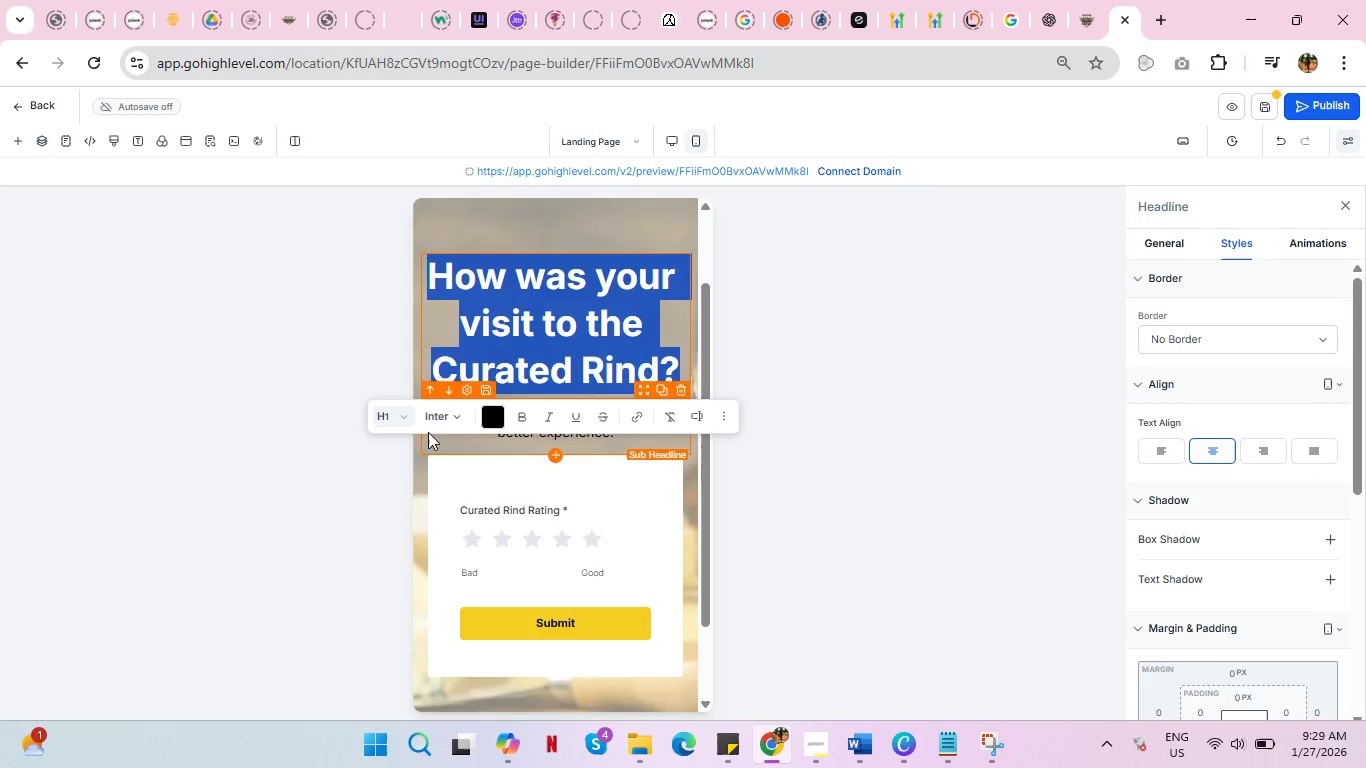 
left_click([403, 416])
 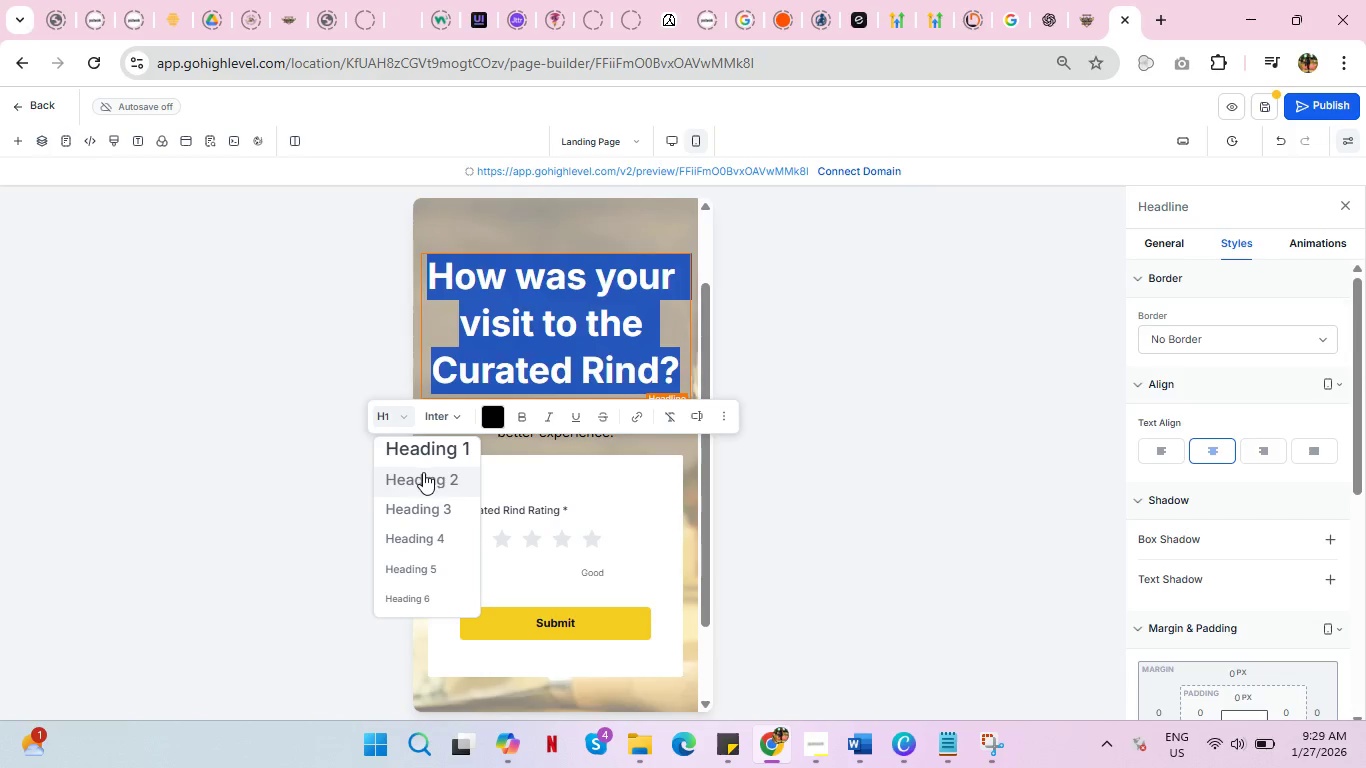 
left_click([539, 327])
 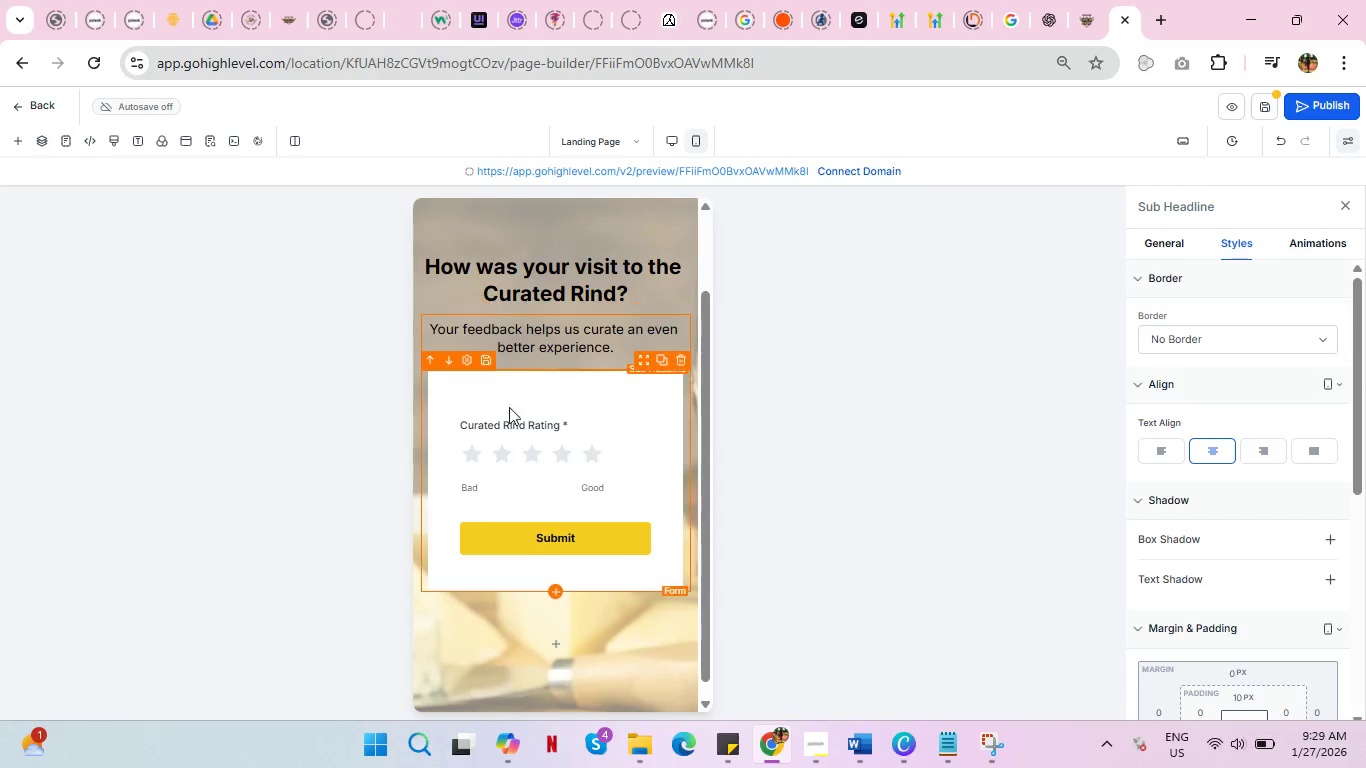 
scroll: coordinate [519, 306], scroll_direction: none, amount: 0.0
 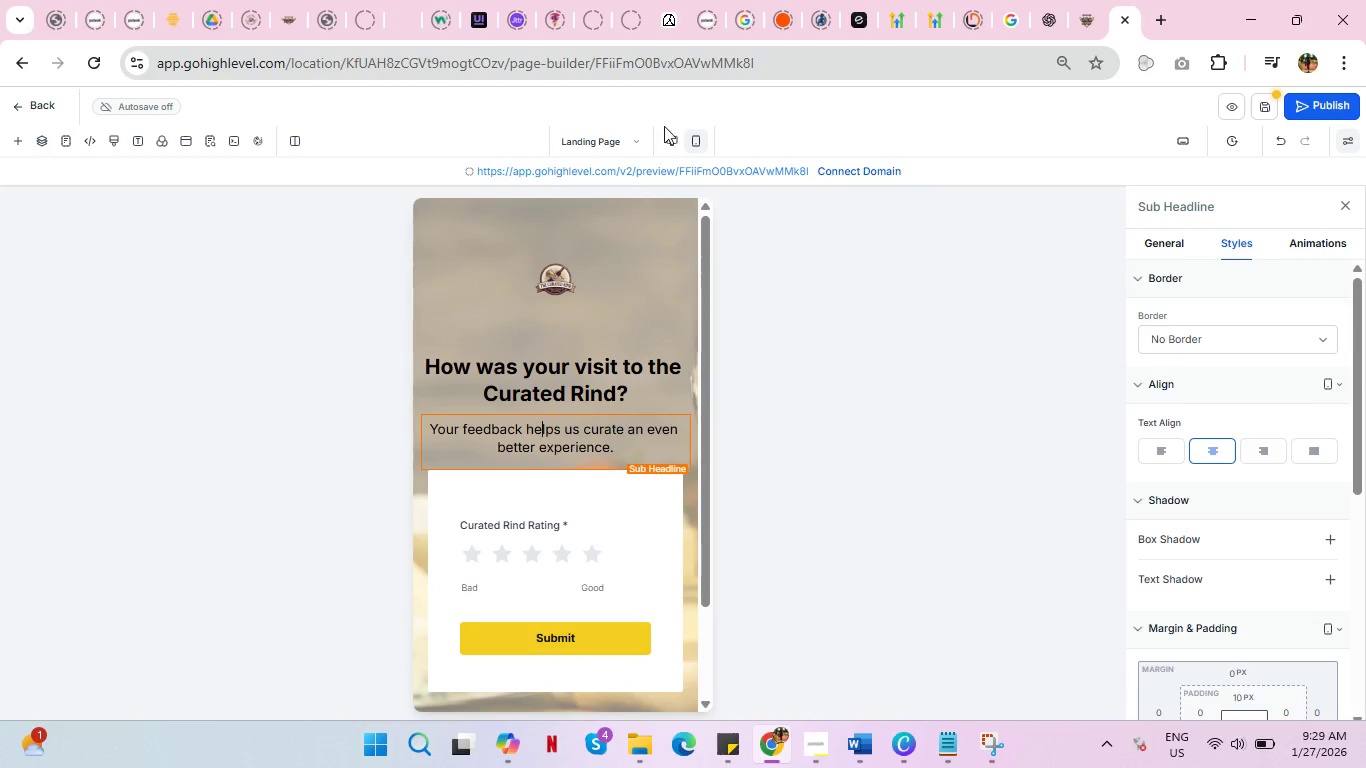 
left_click([668, 132])
 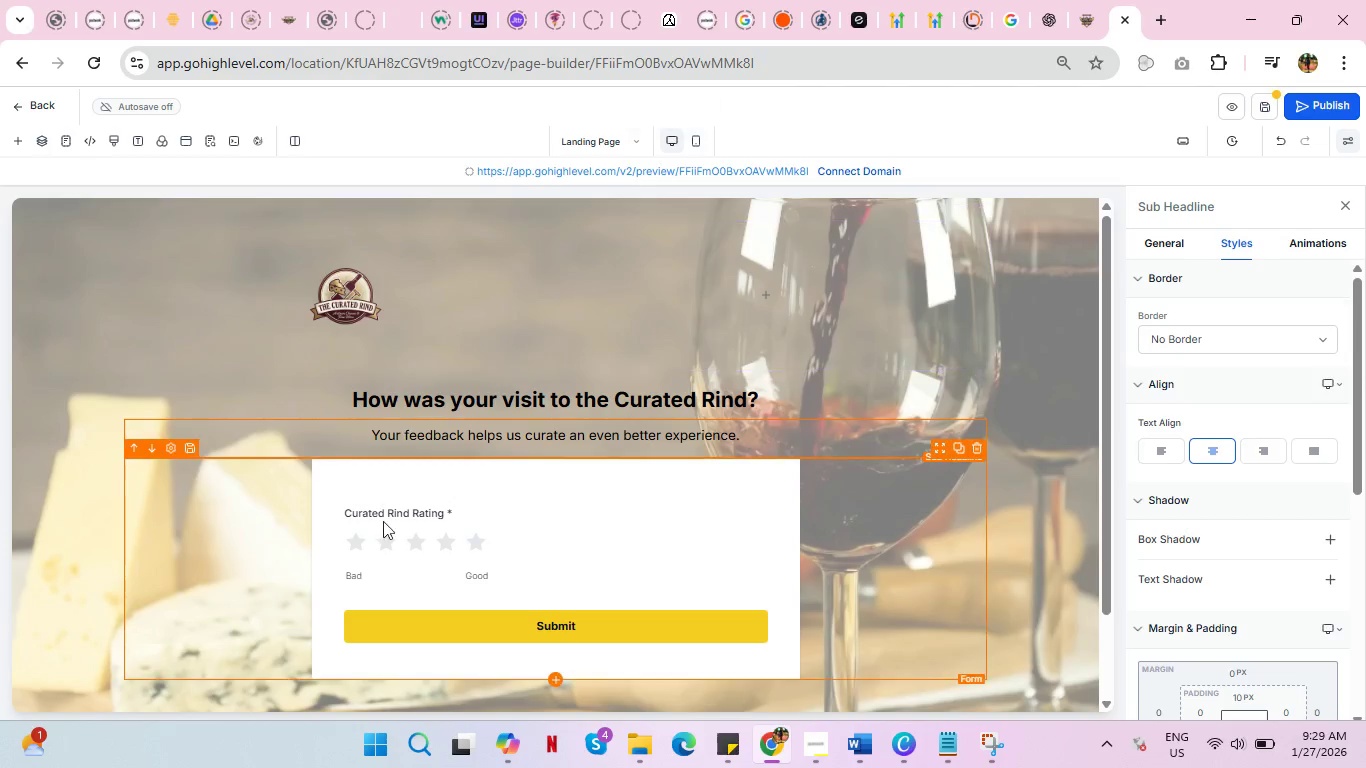 
scroll: coordinate [826, 459], scroll_direction: down, amount: 7.0
 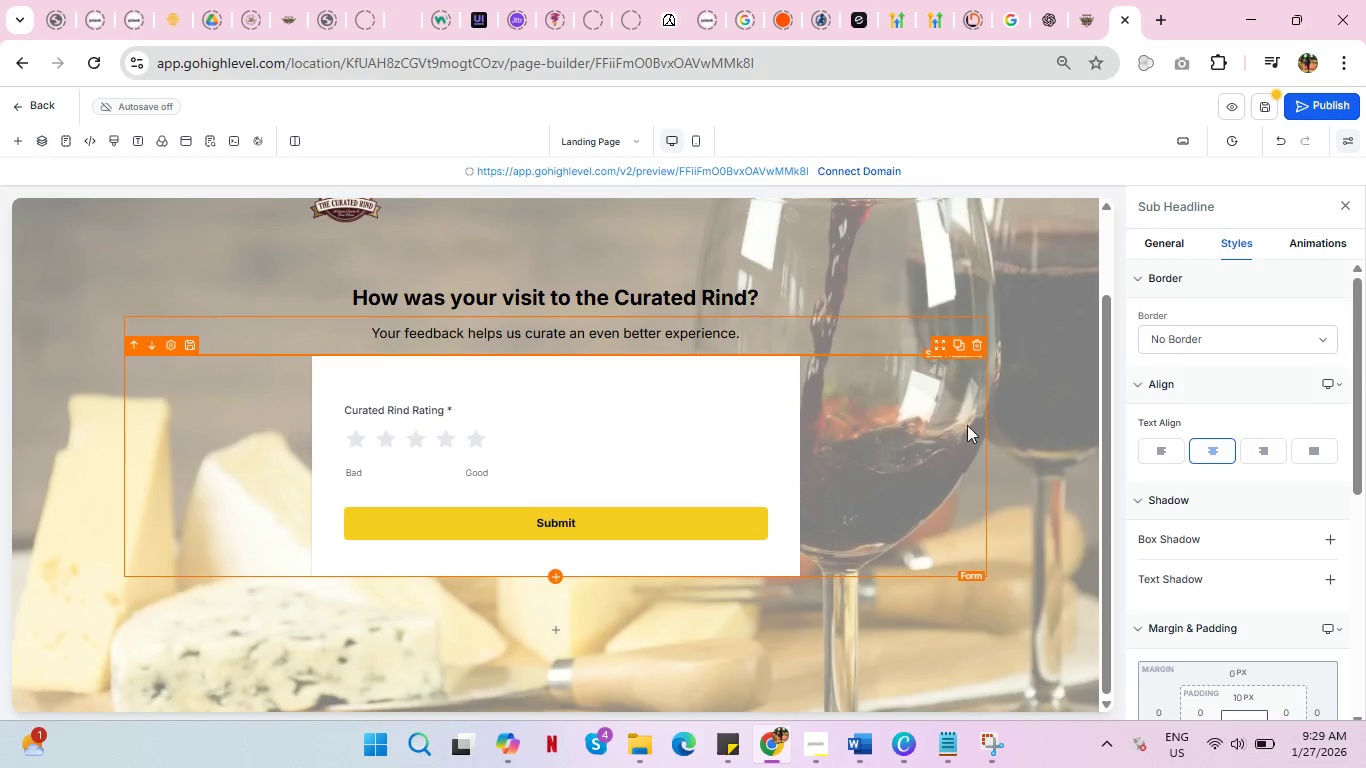 
scroll: coordinate [1027, 411], scroll_direction: up, amount: 3.0
 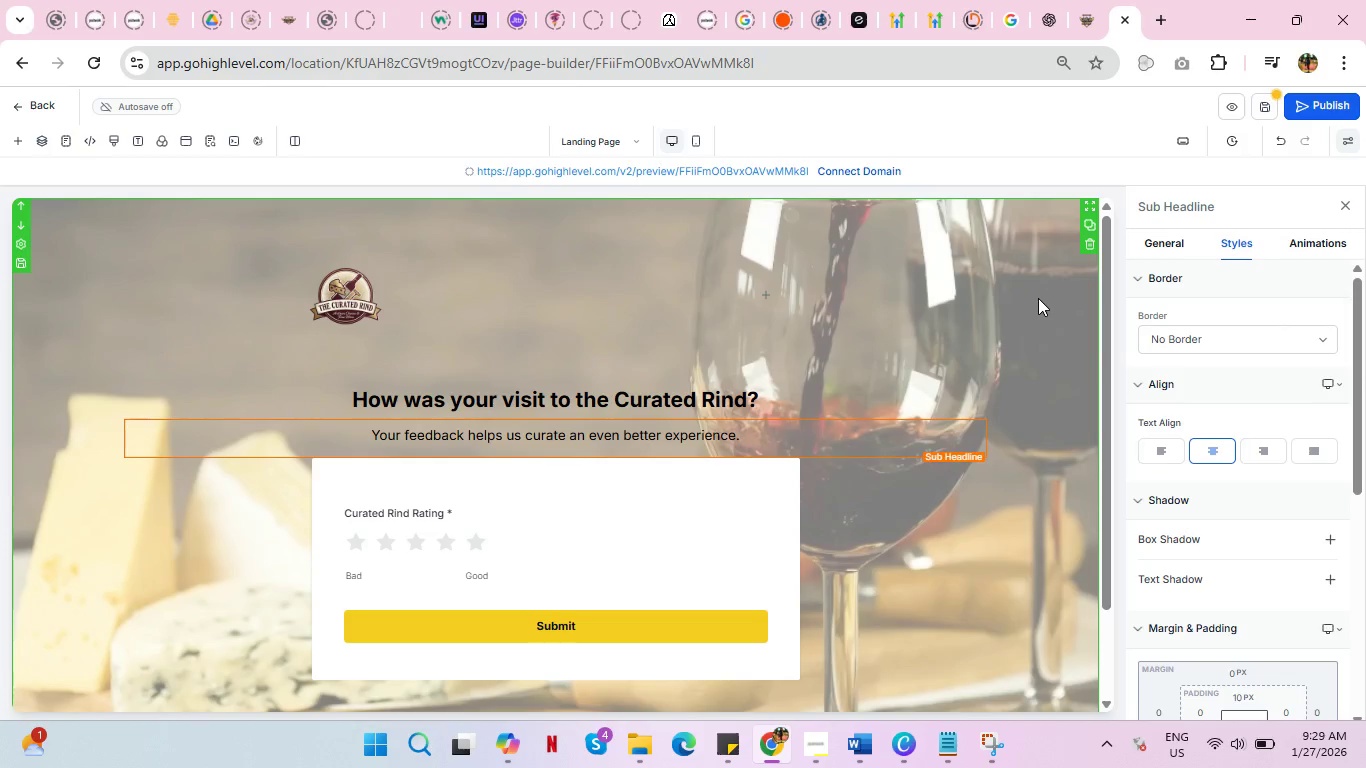 
left_click([1040, 298])
 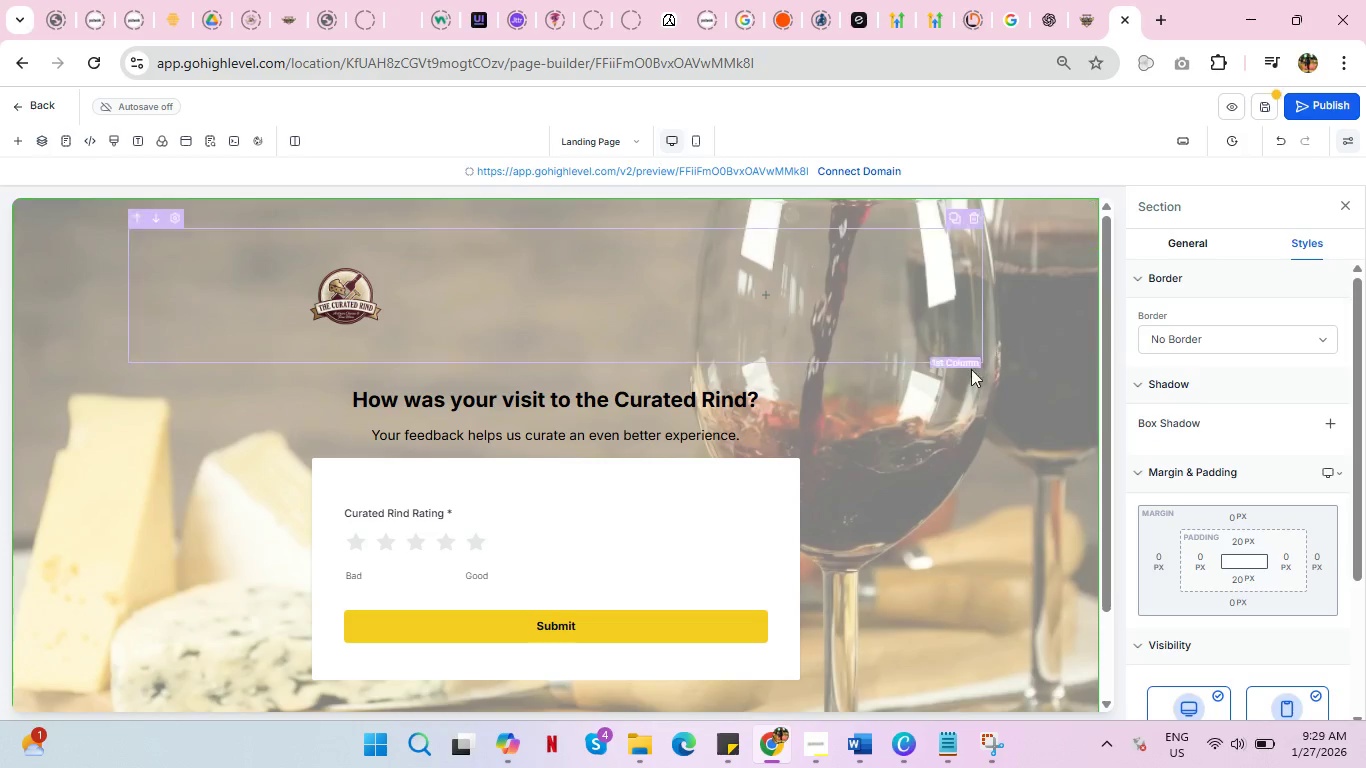 
scroll: coordinate [929, 401], scroll_direction: down, amount: 2.0
 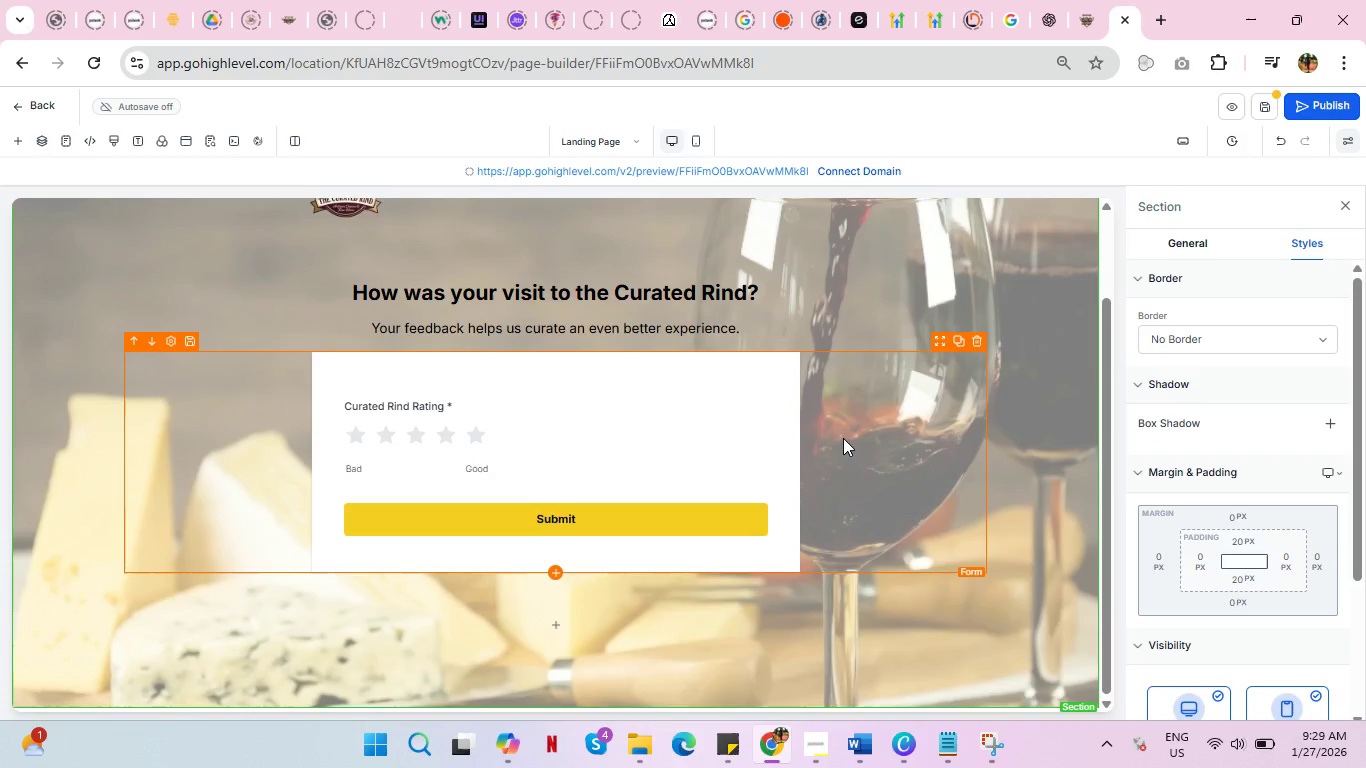 
scroll: coordinate [837, 439], scroll_direction: up, amount: 1.0
 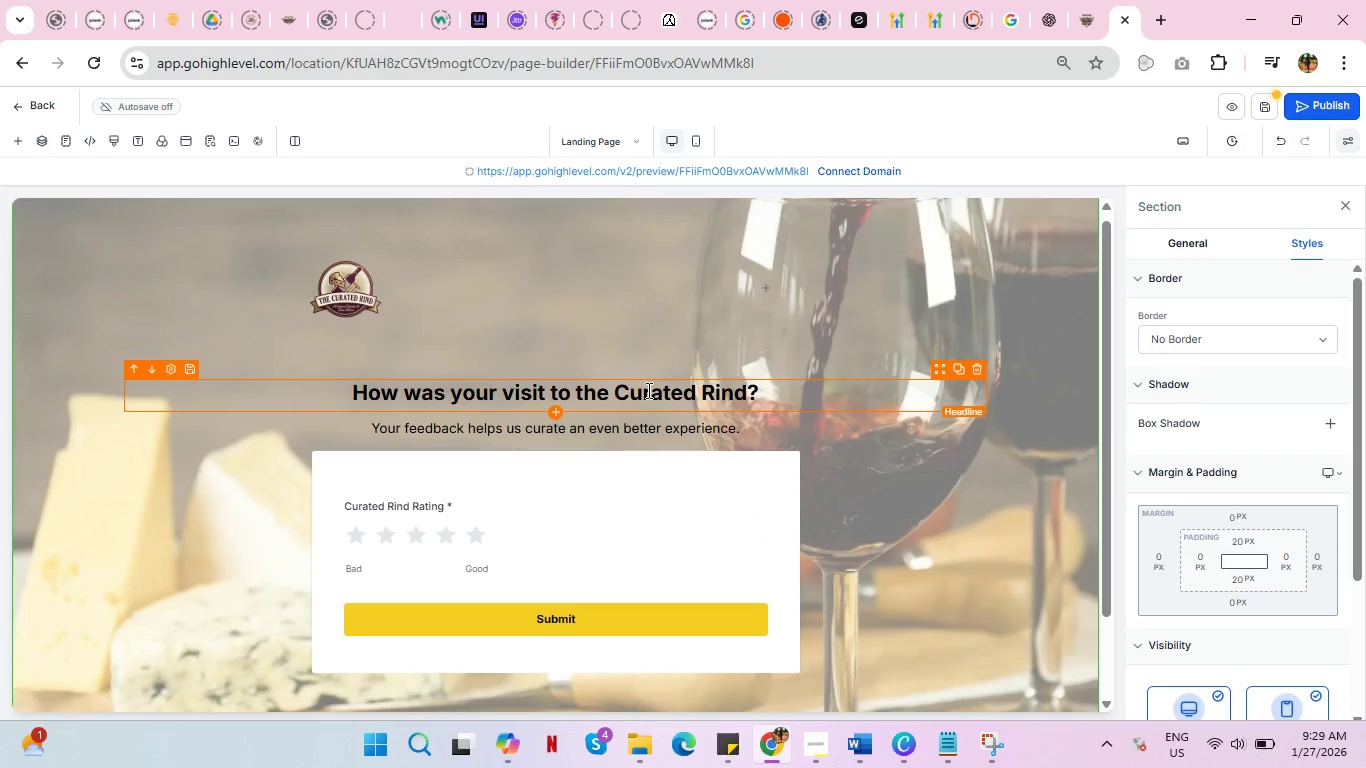 
double_click([647, 390])
 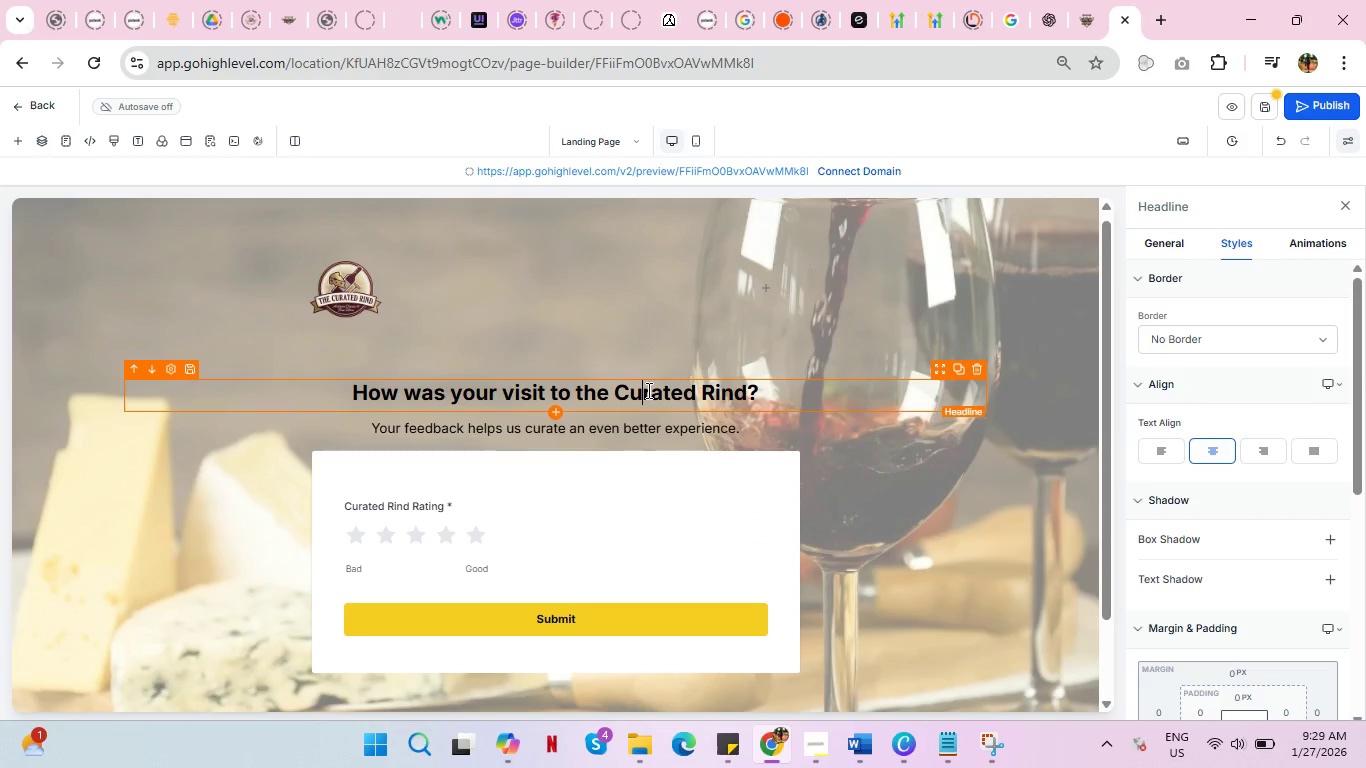 
triple_click([647, 390])
 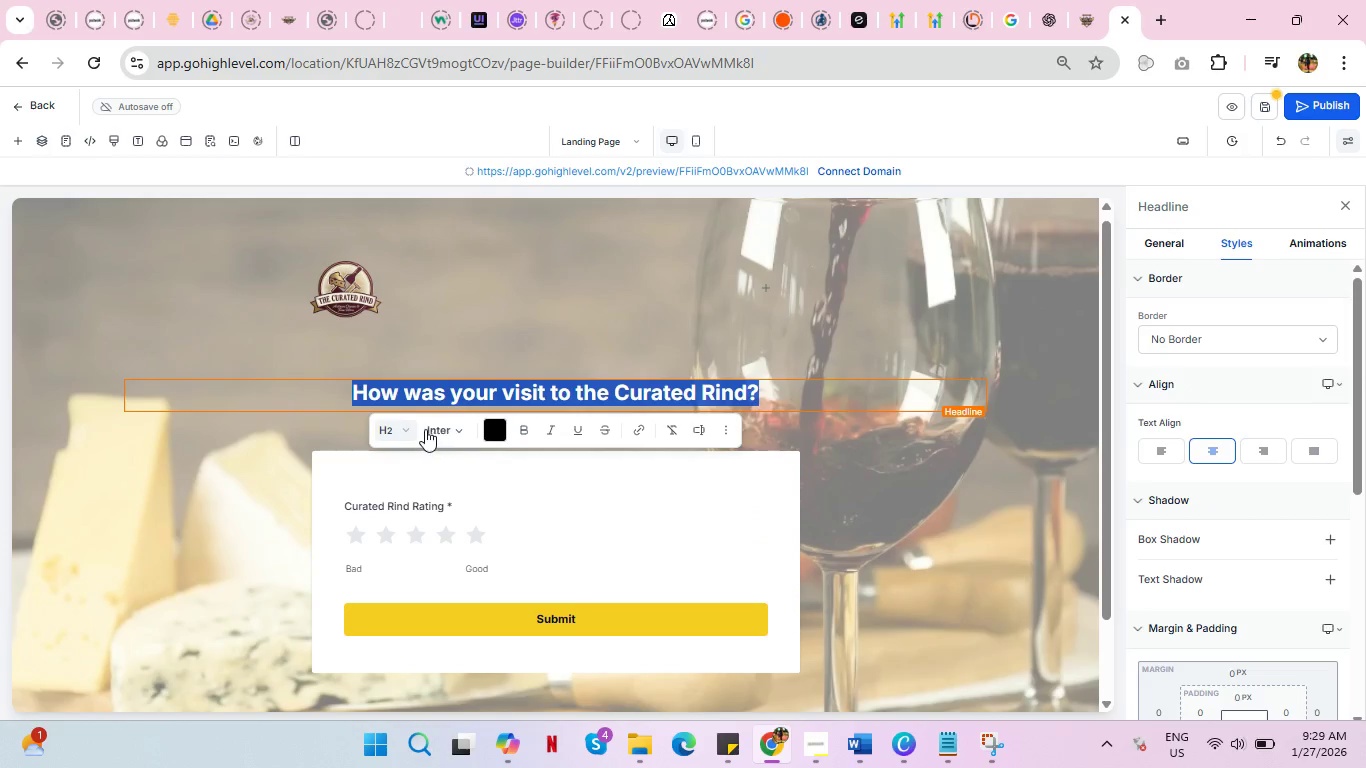 
left_click([411, 426])
 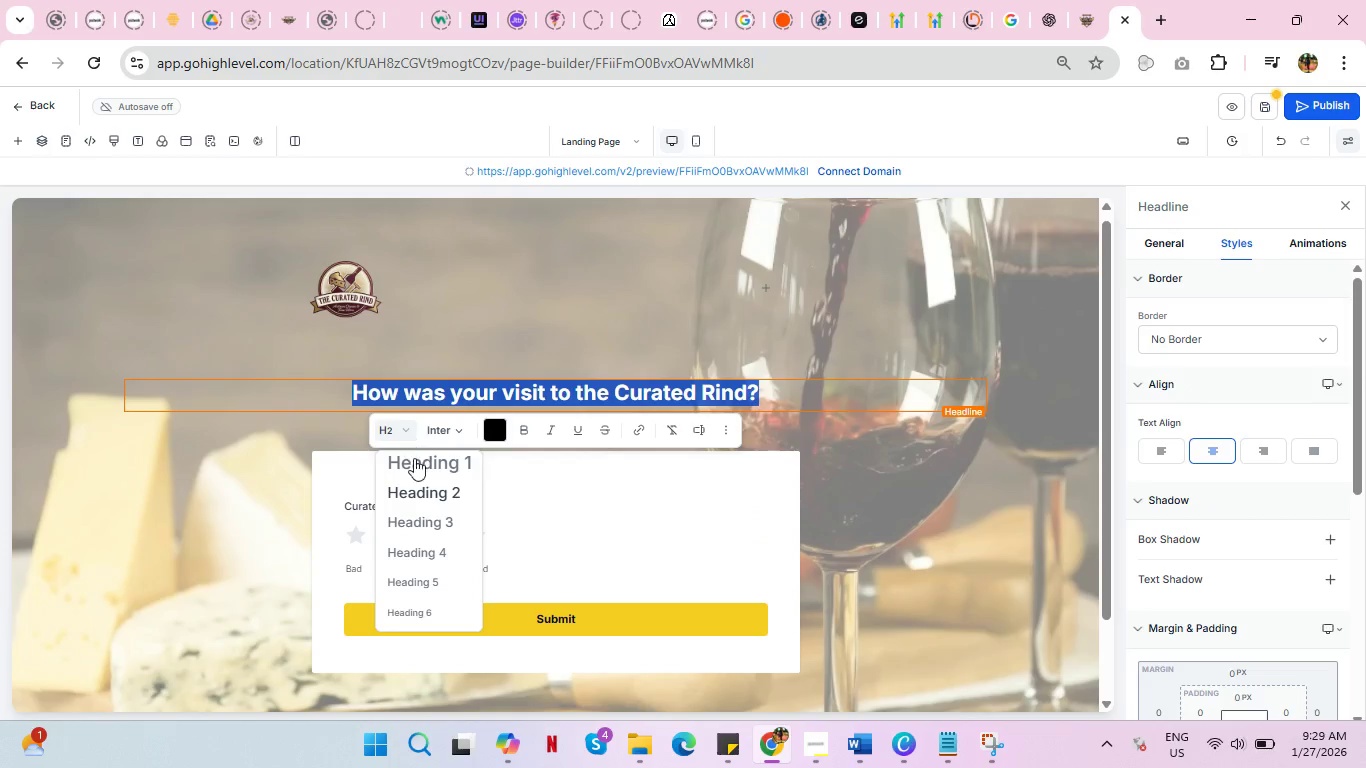 
left_click([417, 462])
 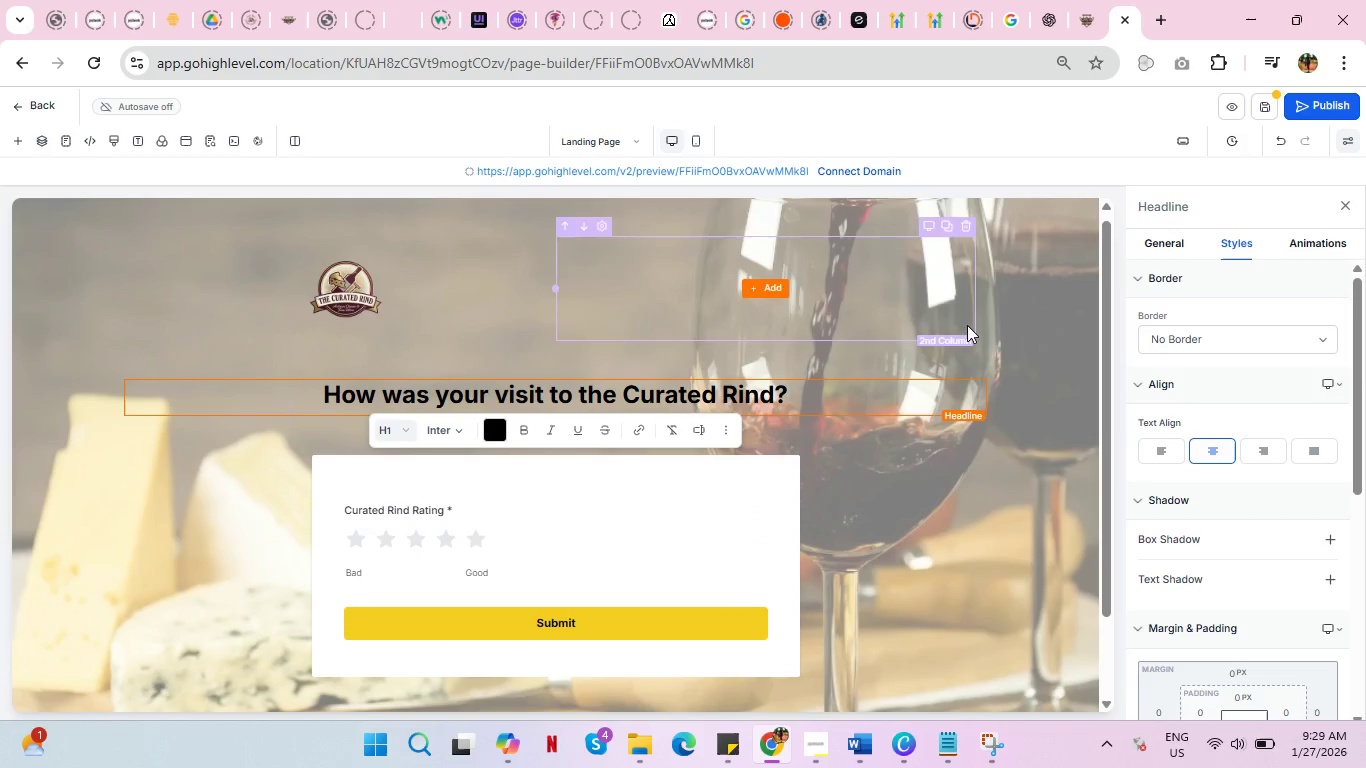 
left_click([1057, 360])
 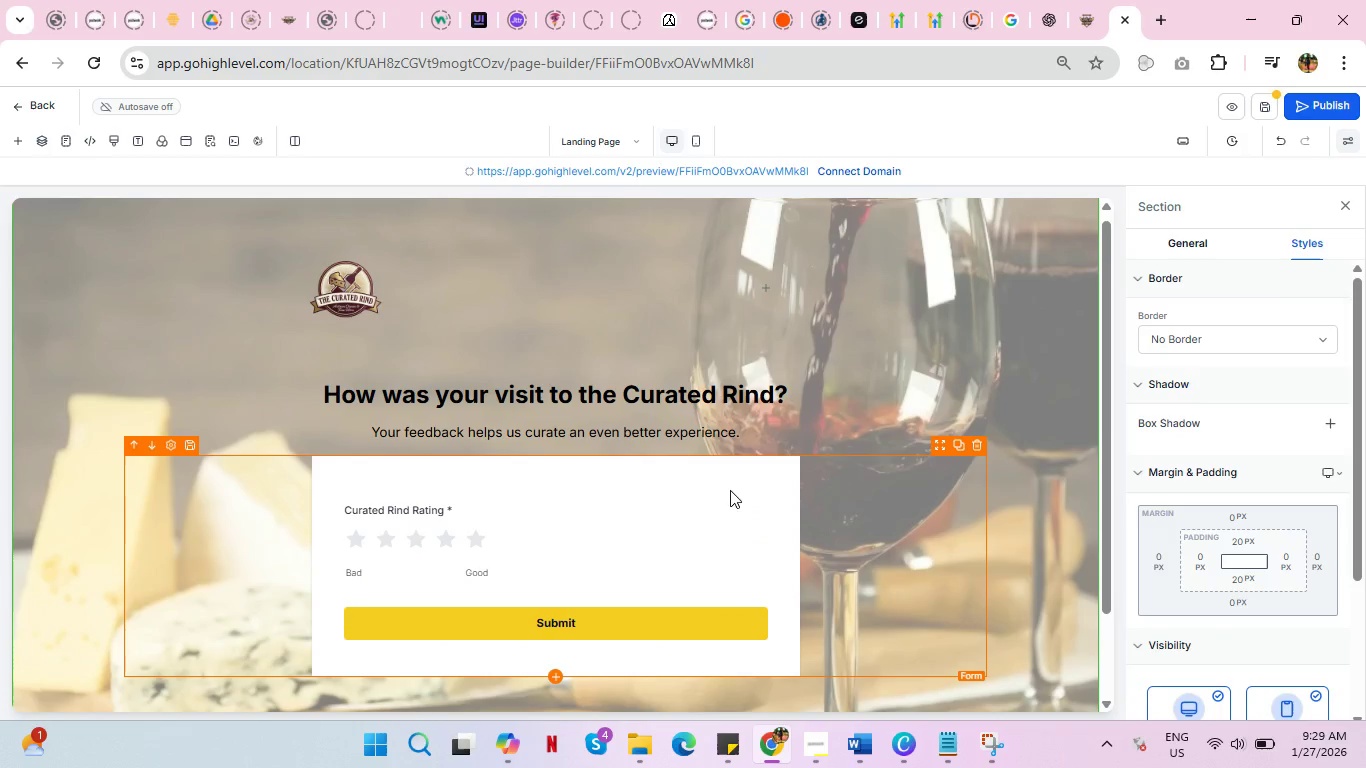 
scroll: coordinate [657, 490], scroll_direction: down, amount: 1.0
 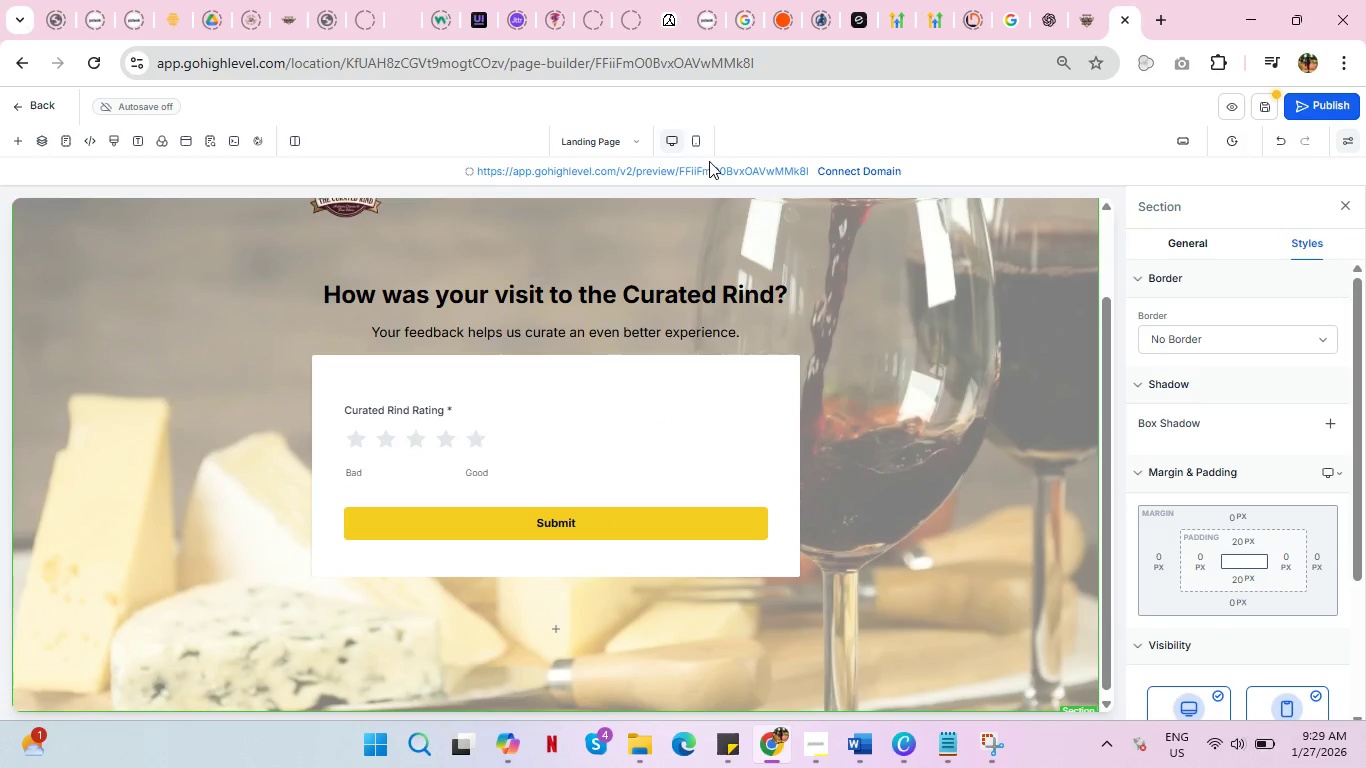 
left_click([698, 146])
 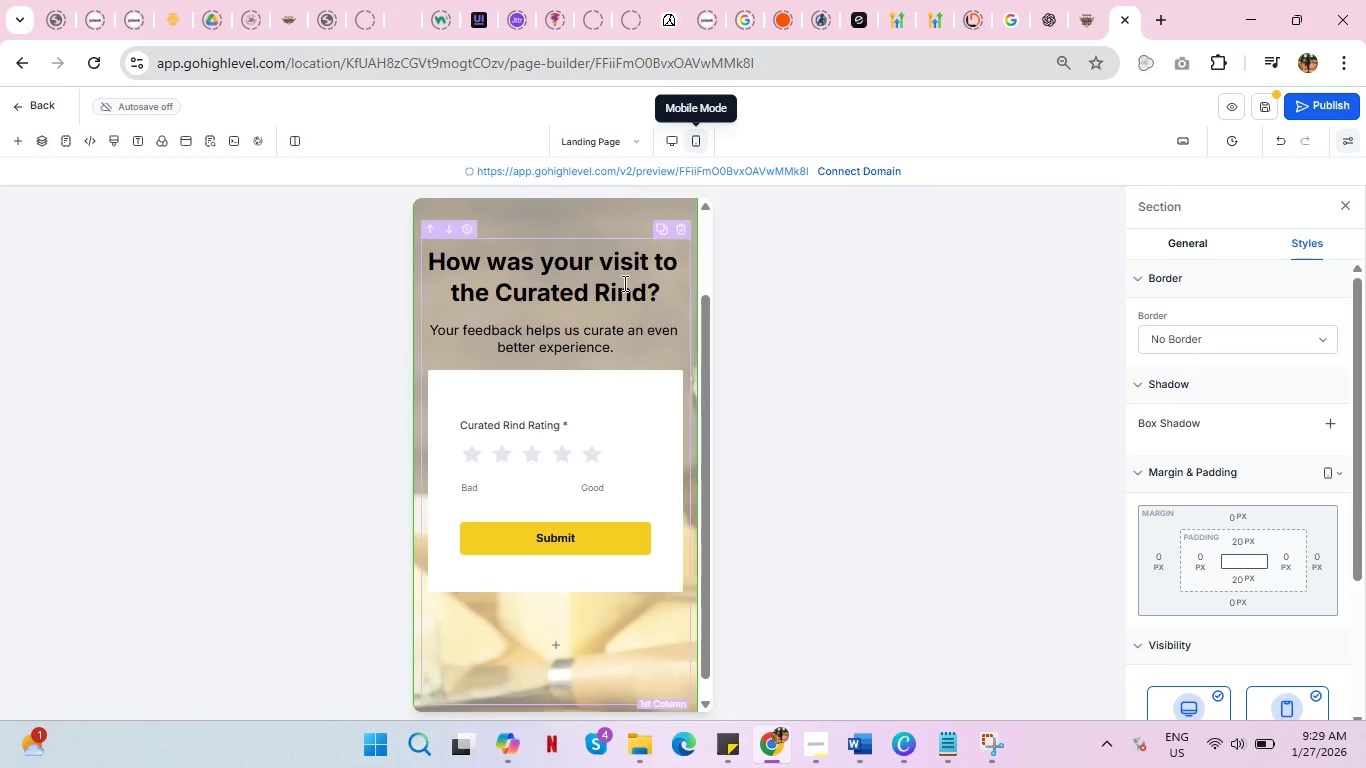 
scroll: coordinate [615, 428], scroll_direction: up, amount: 5.0
 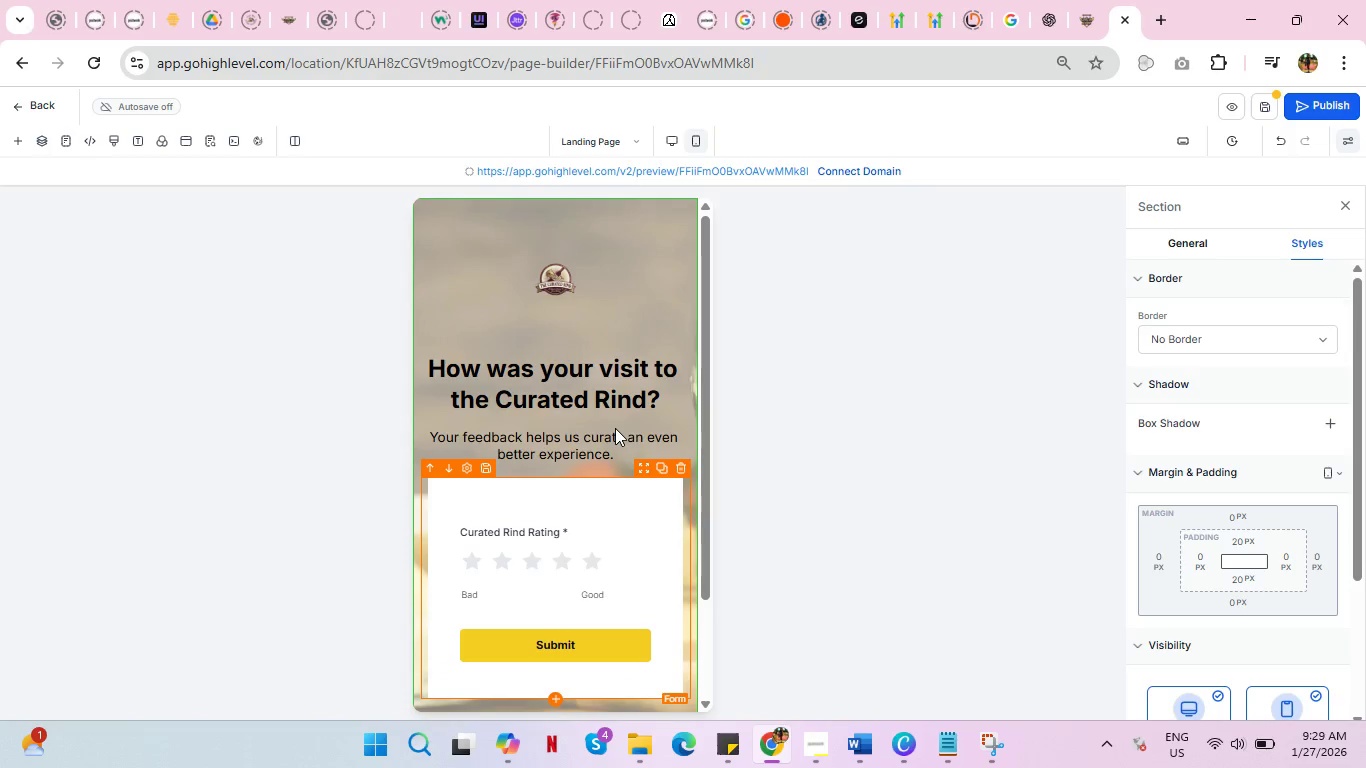 
scroll: coordinate [615, 427], scroll_direction: down, amount: 2.0
 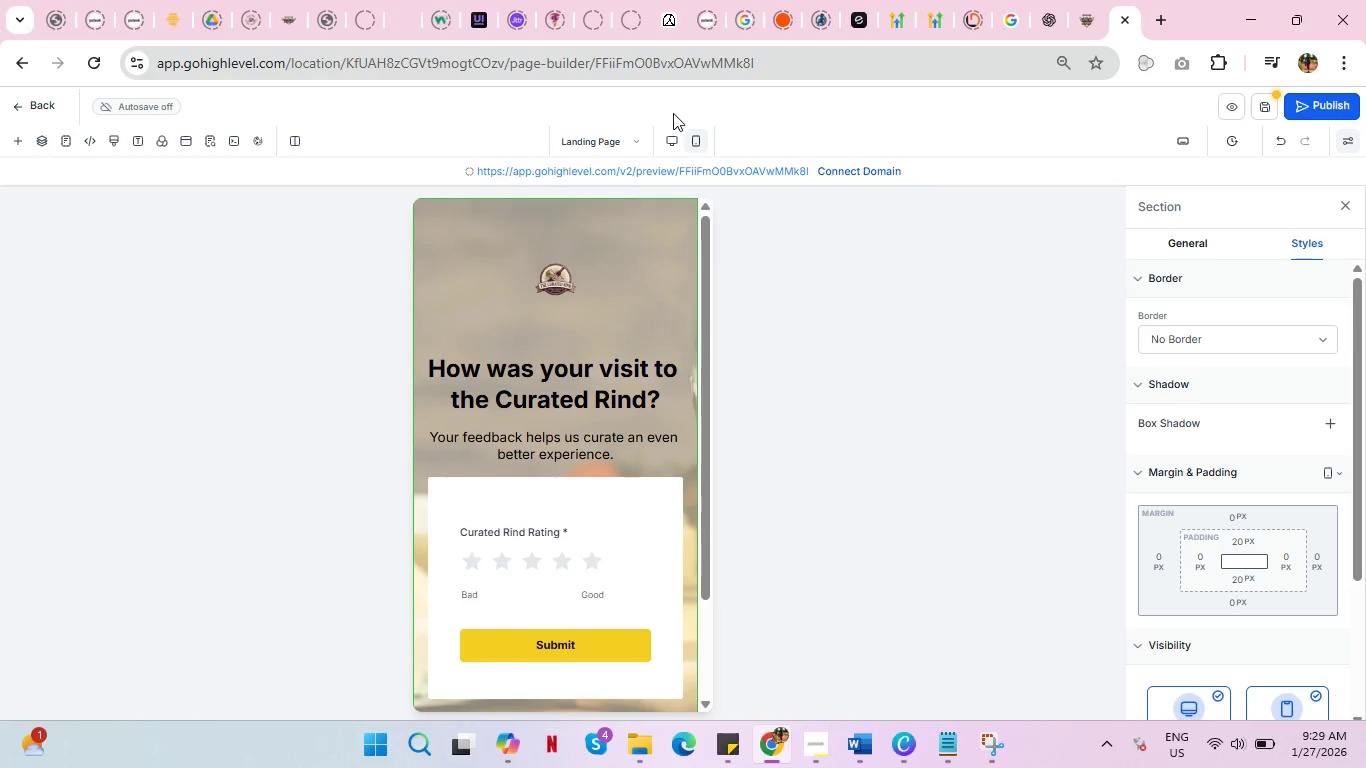 
left_click([669, 133])
 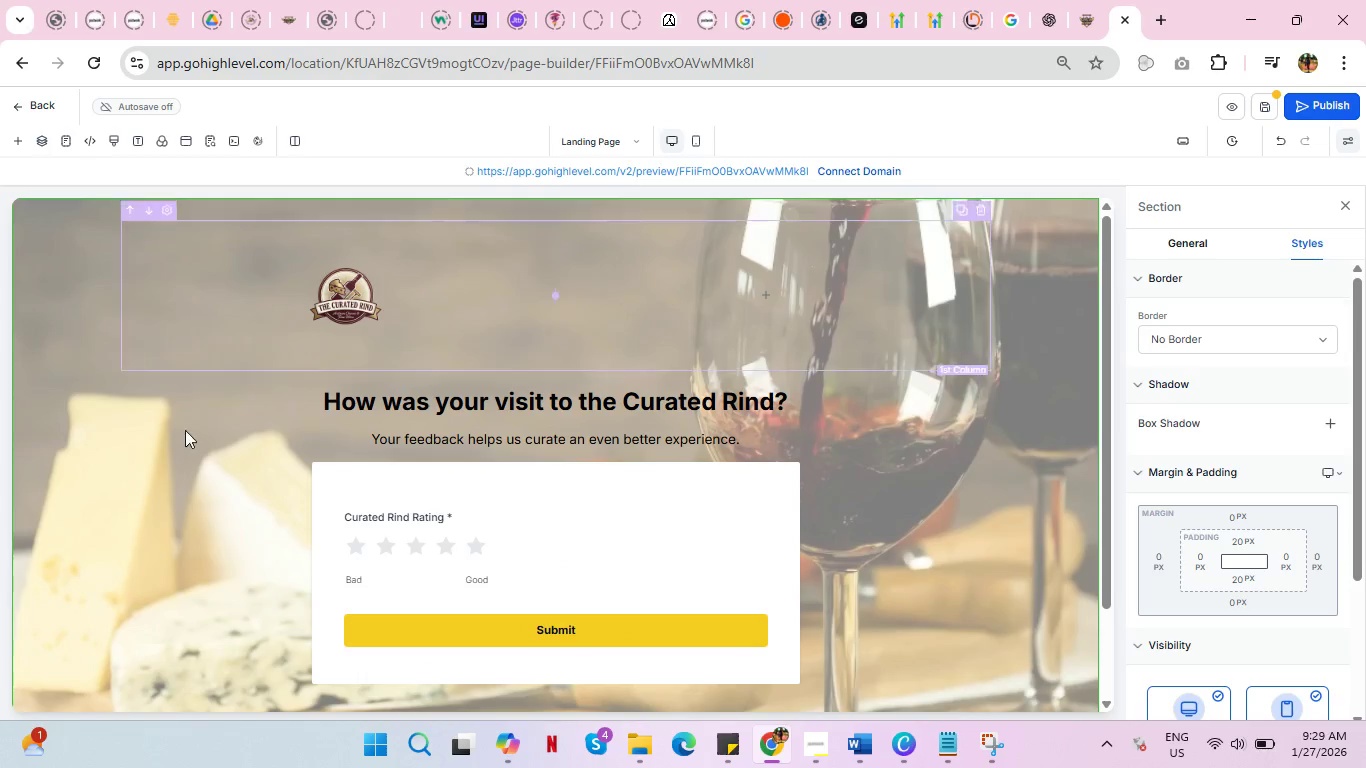 
scroll: coordinate [202, 448], scroll_direction: down, amount: 7.0
 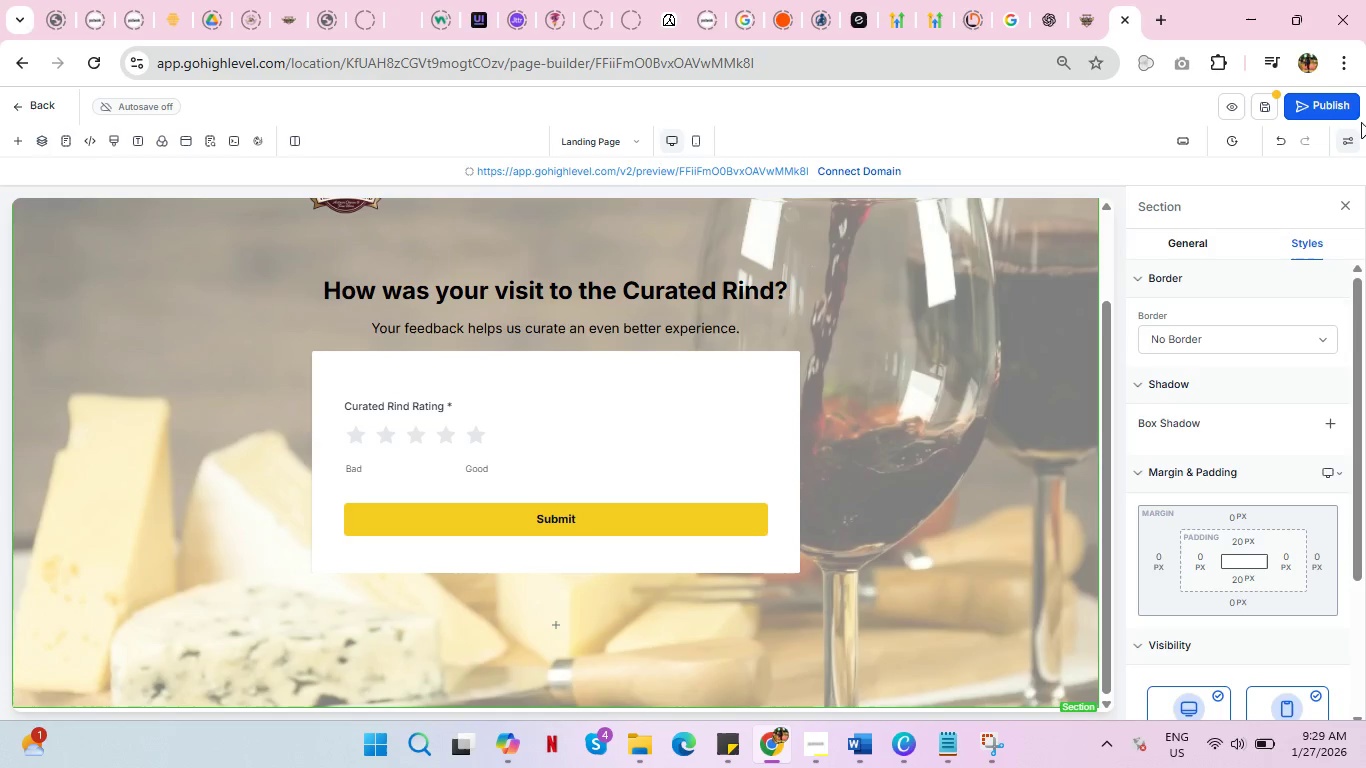 
wait(5.22)
 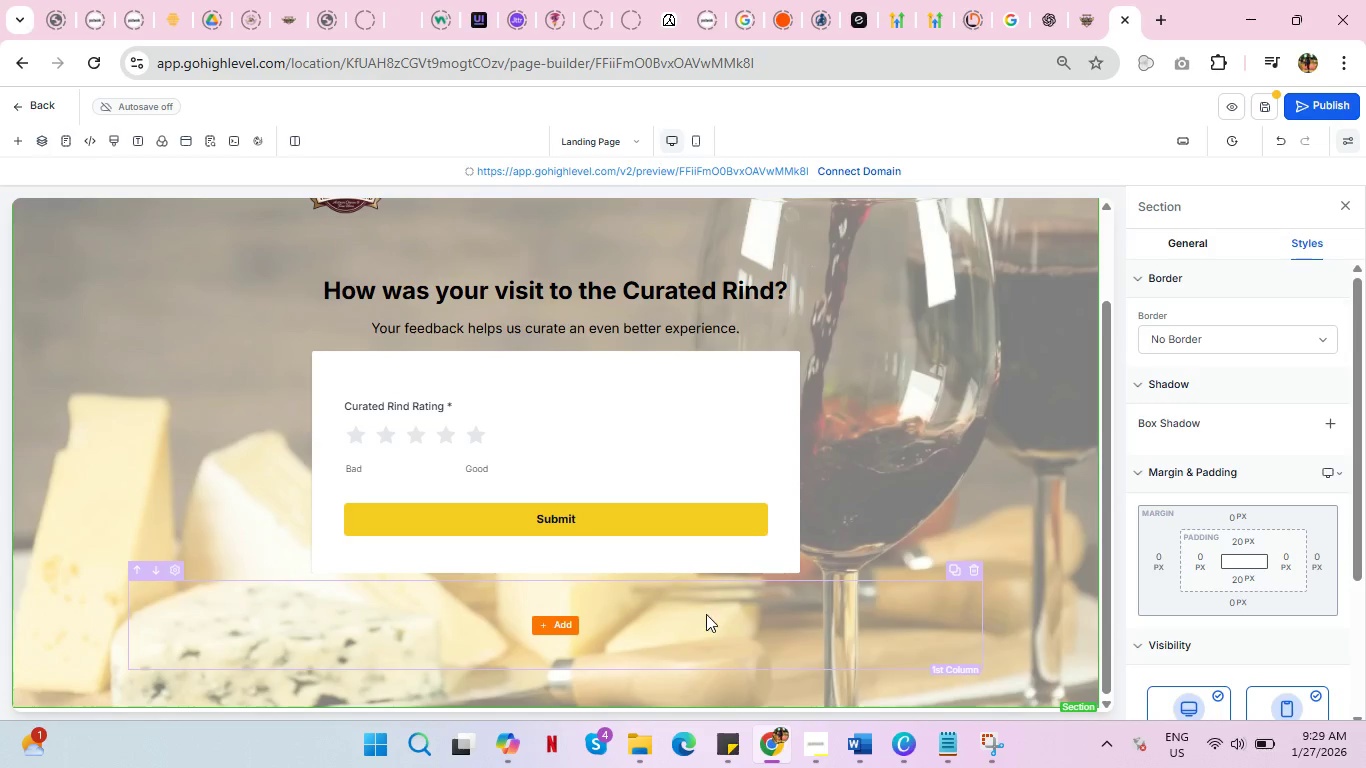 
left_click([1262, 106])
 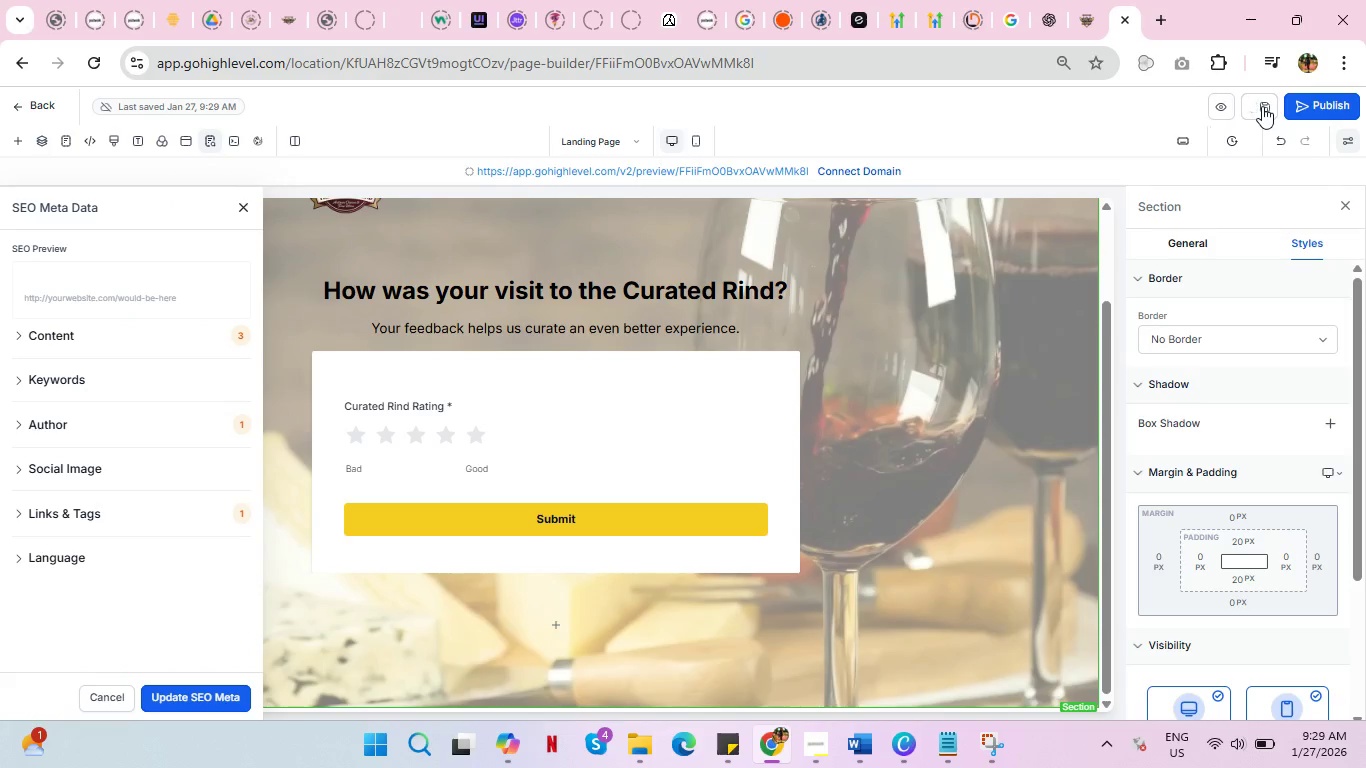 
left_click([247, 206])
 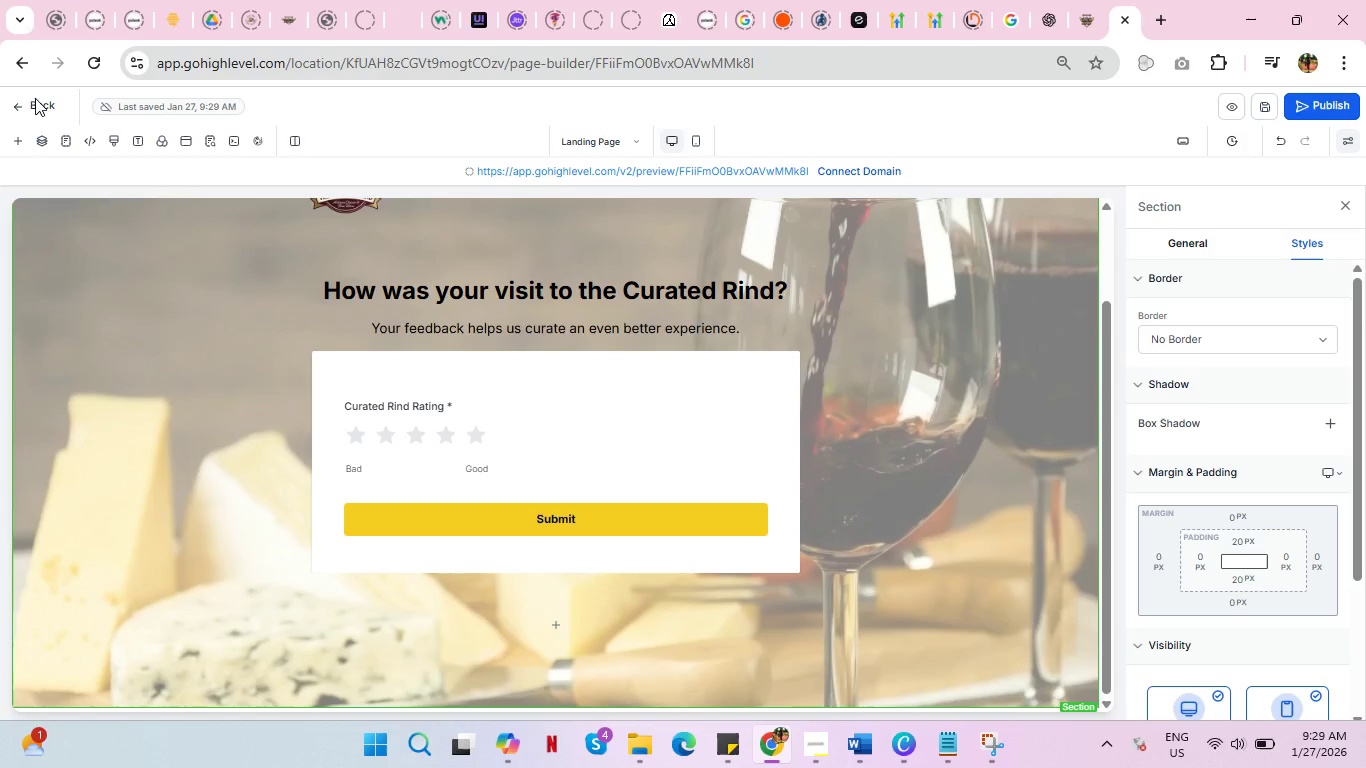 
left_click([35, 98])
 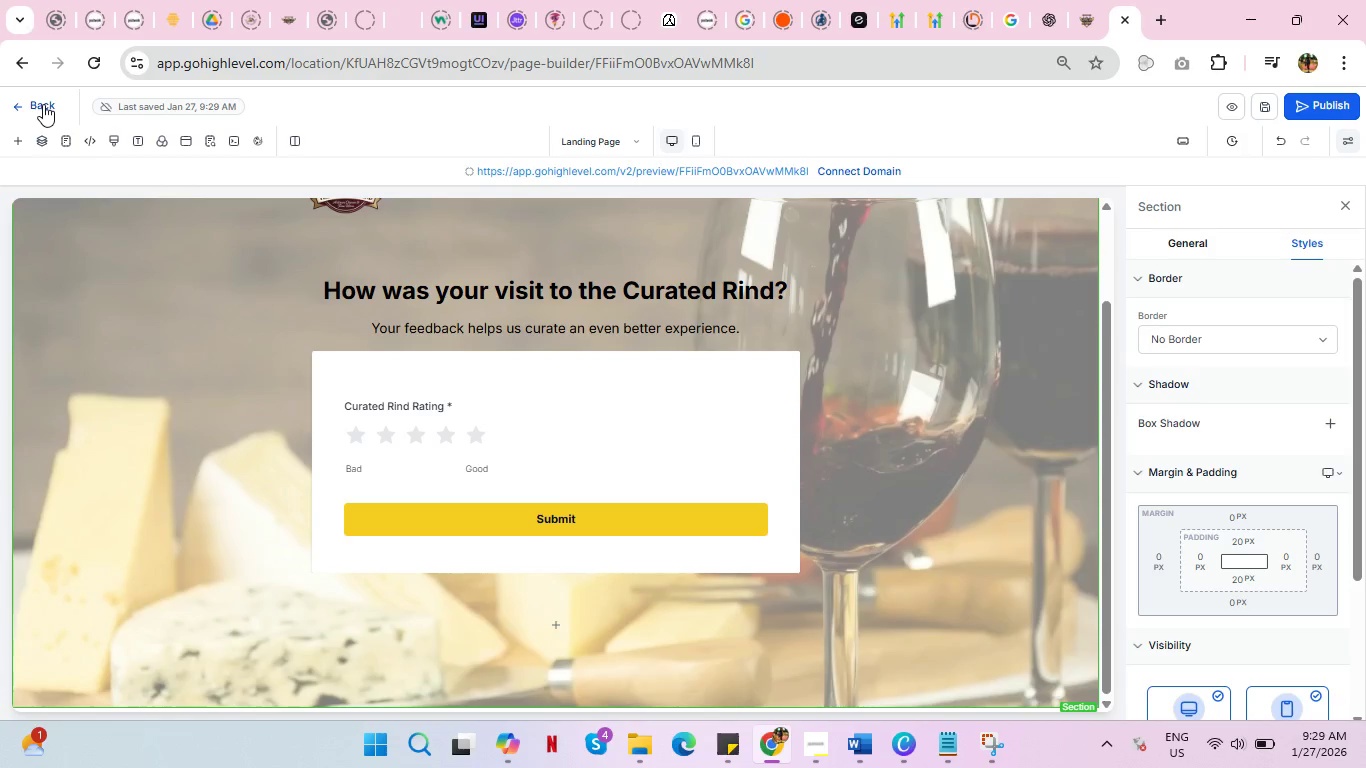 
left_click([43, 104])
 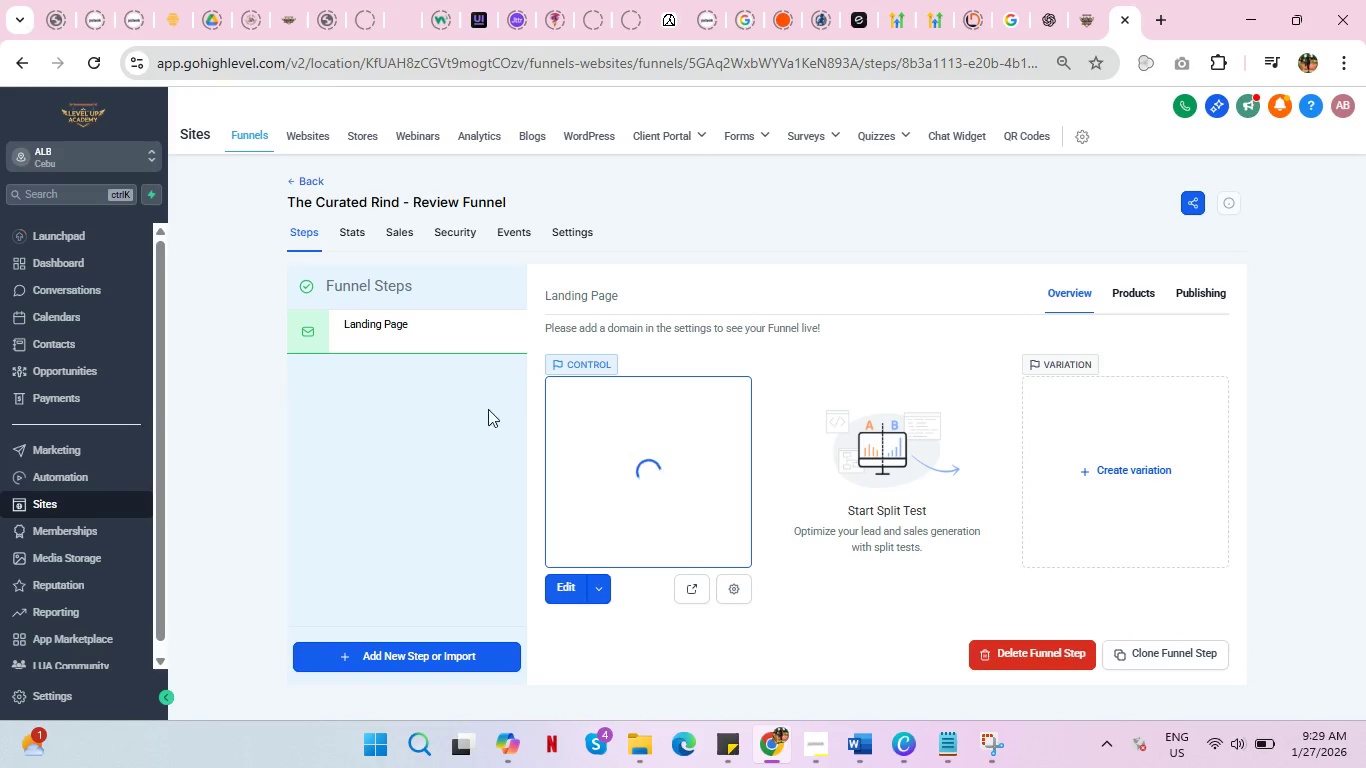 
left_click([422, 652])
 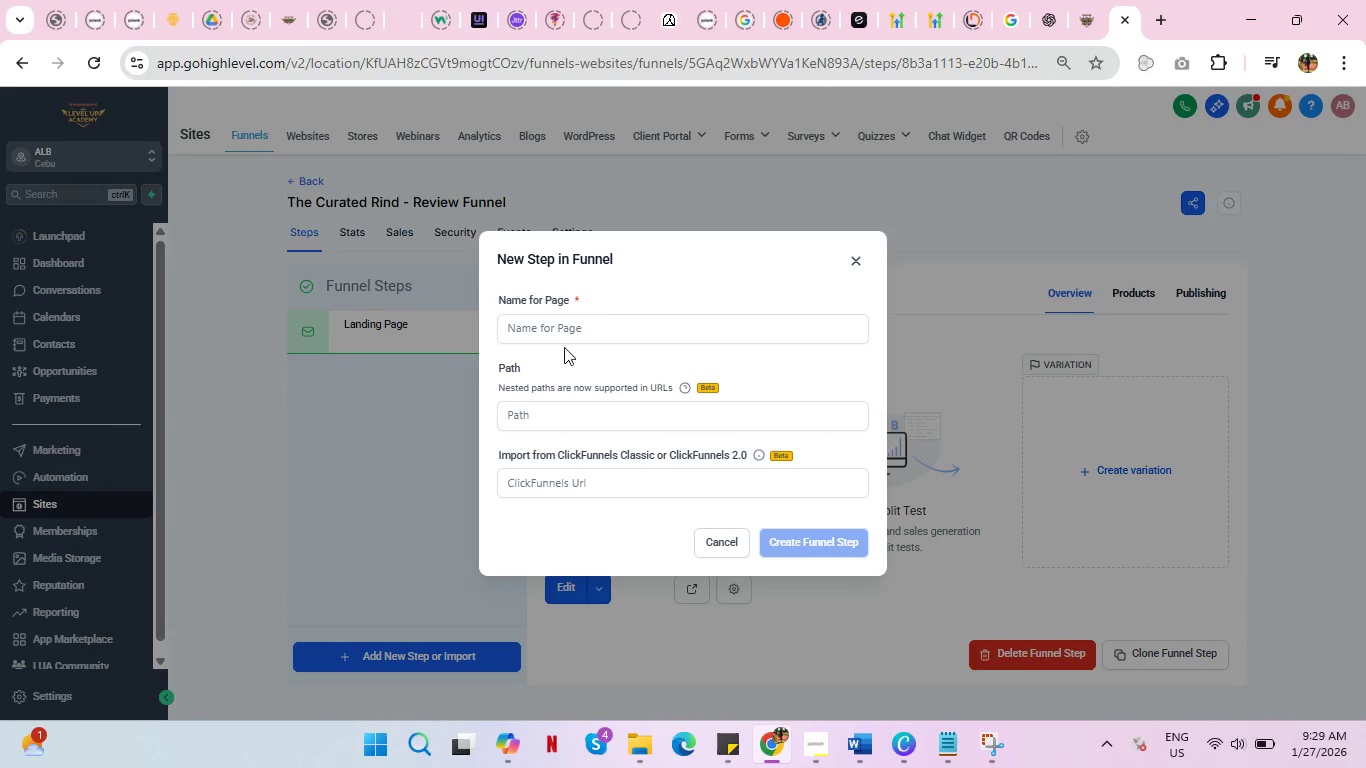 
left_click([573, 333])
 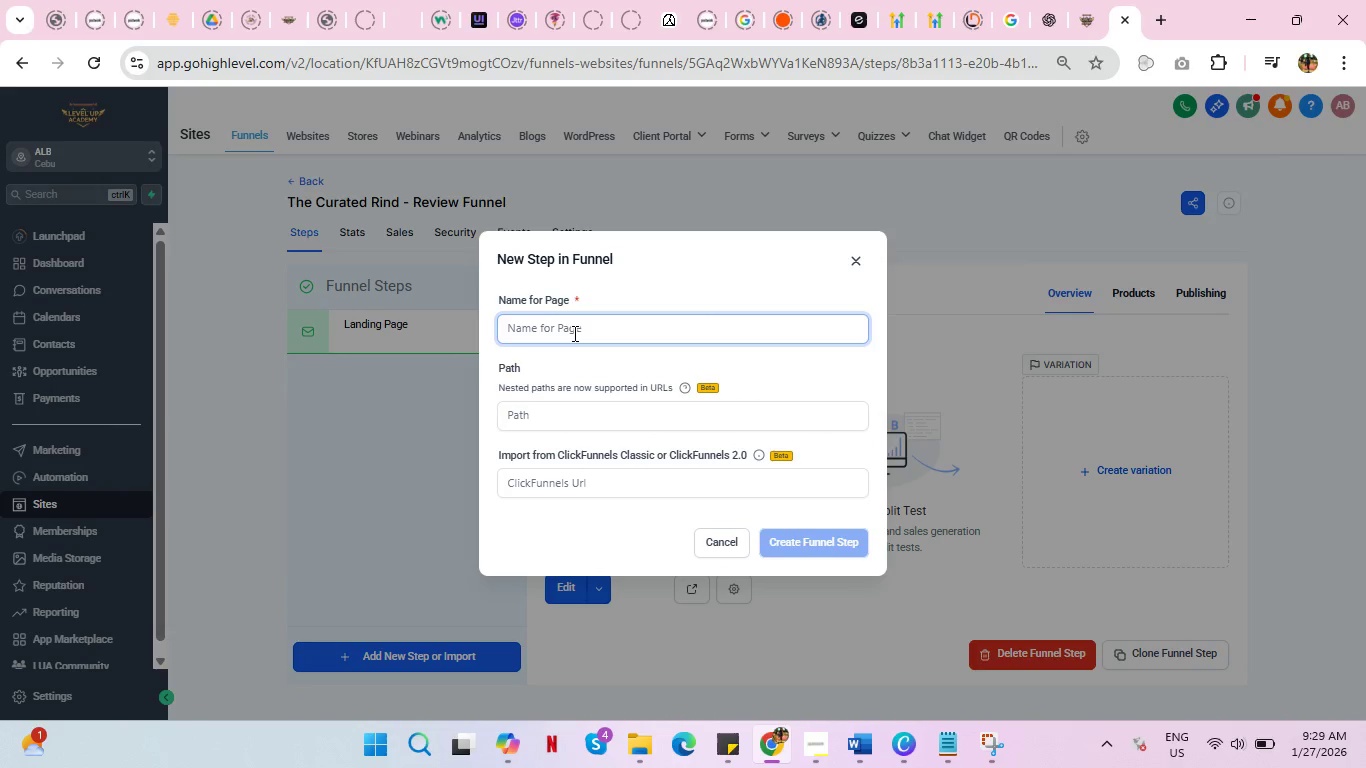 
type(Thank you page)
 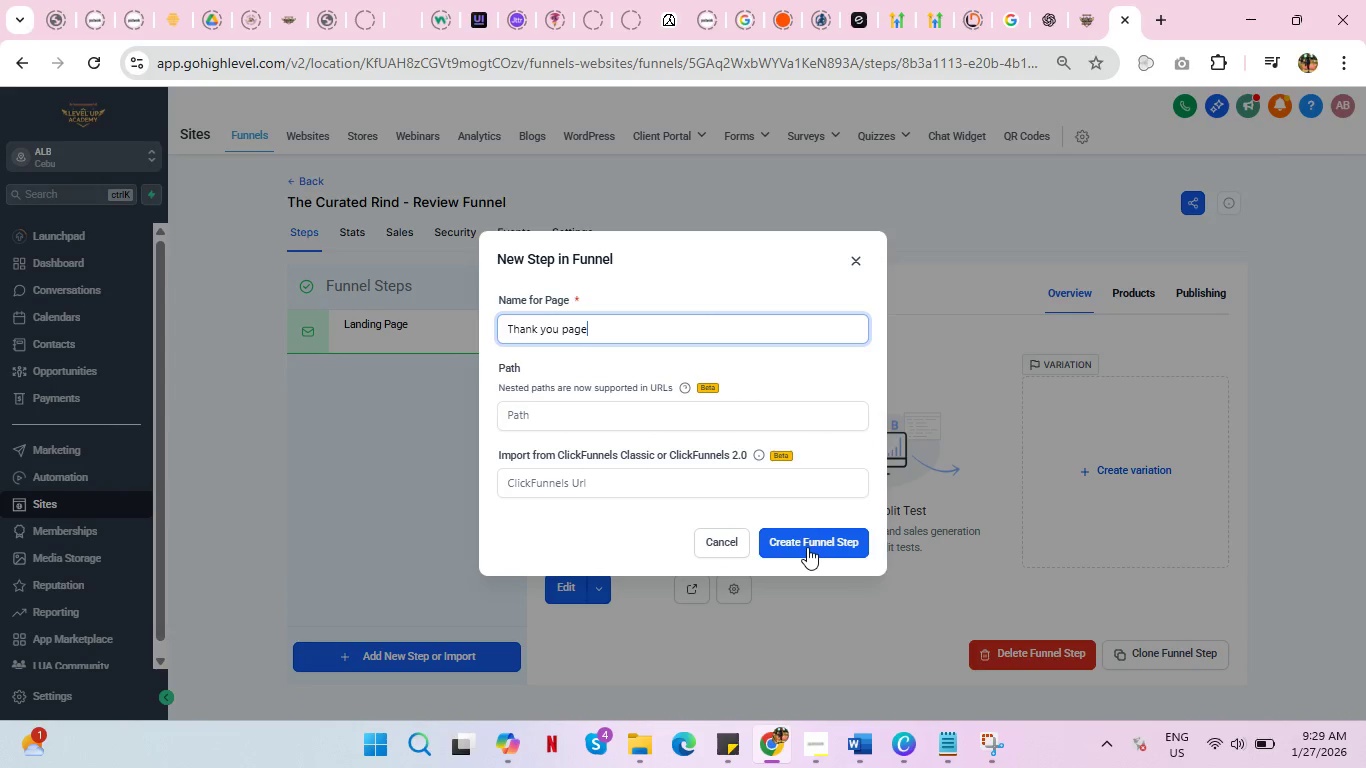 
left_click([807, 541])
 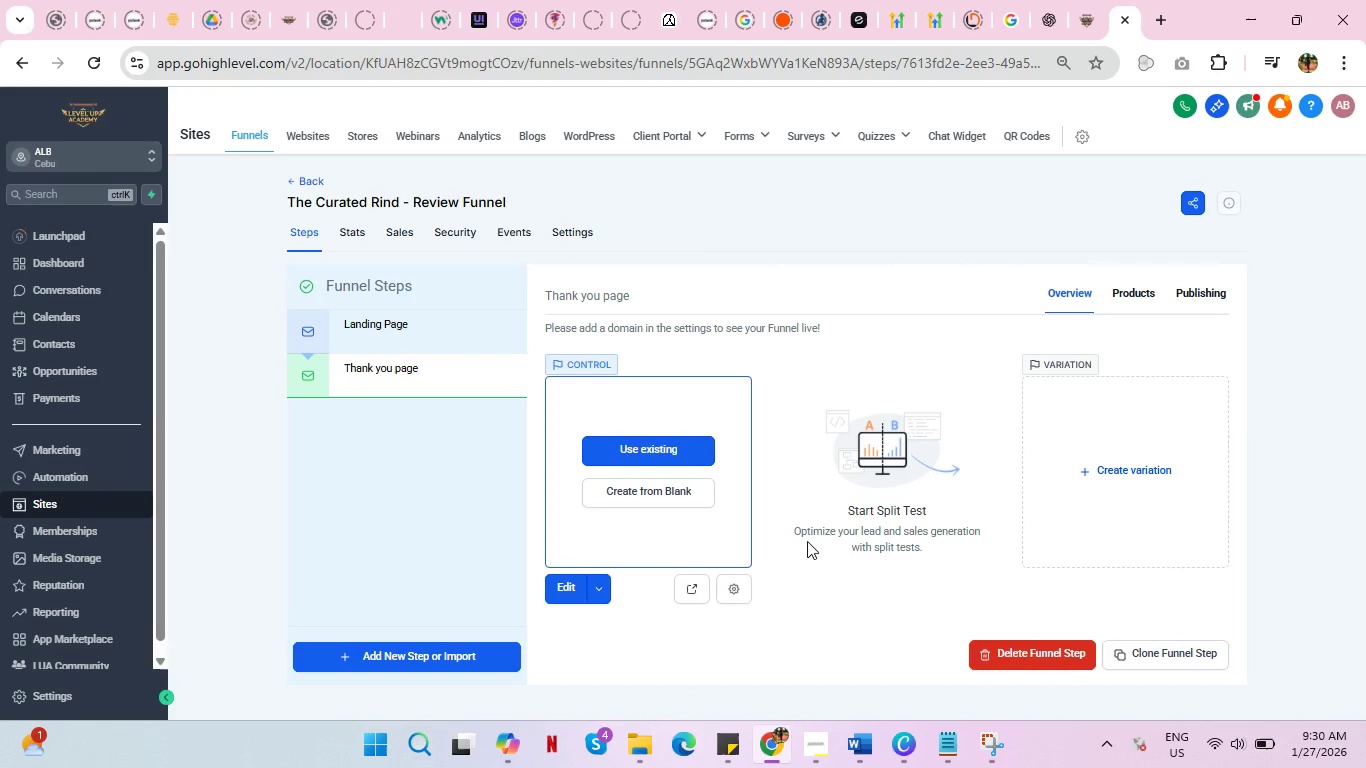 
wait(15.58)
 